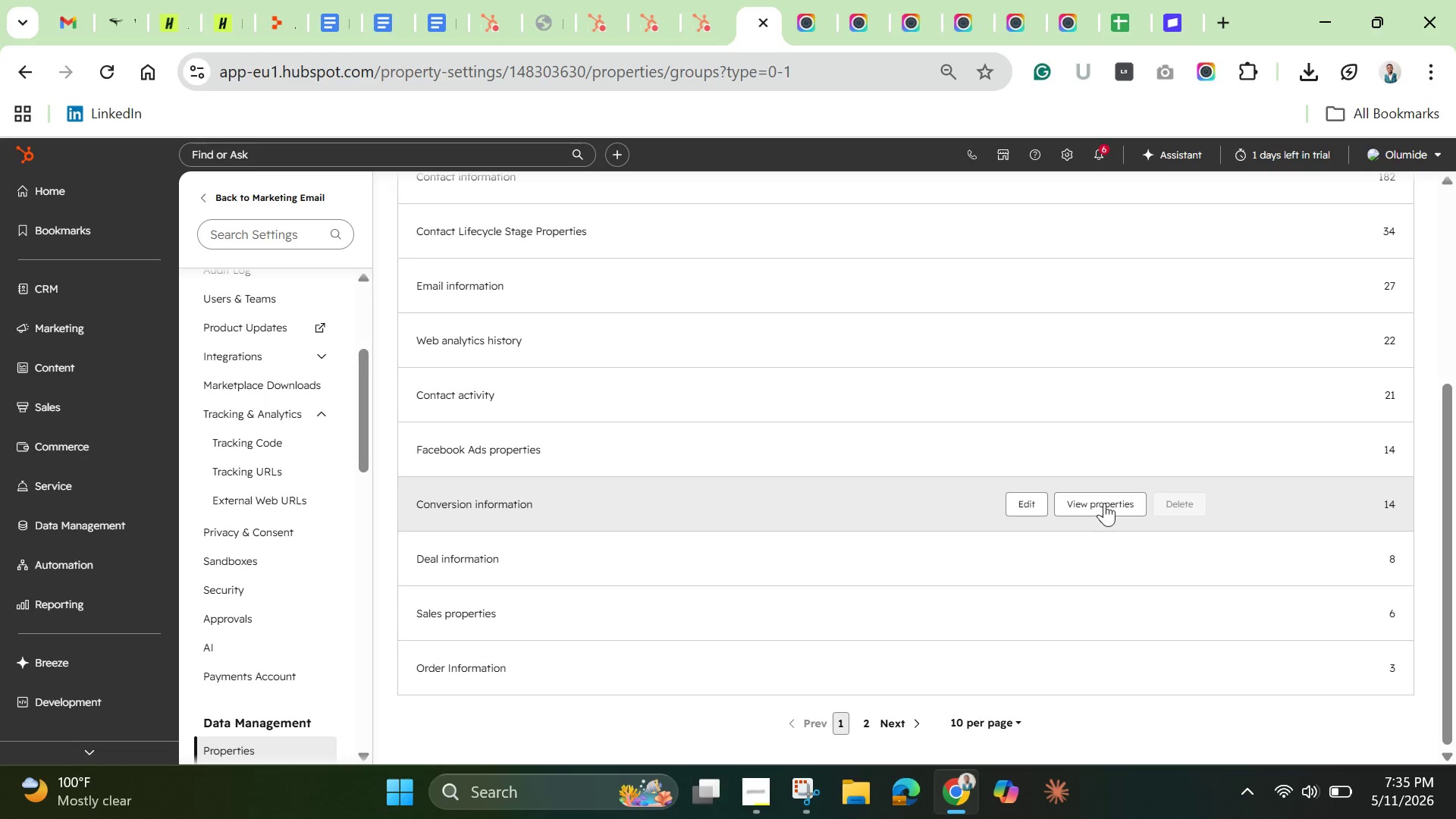 
scroll: coordinate [1372, 275], scroll_direction: up, amount: 3.0
 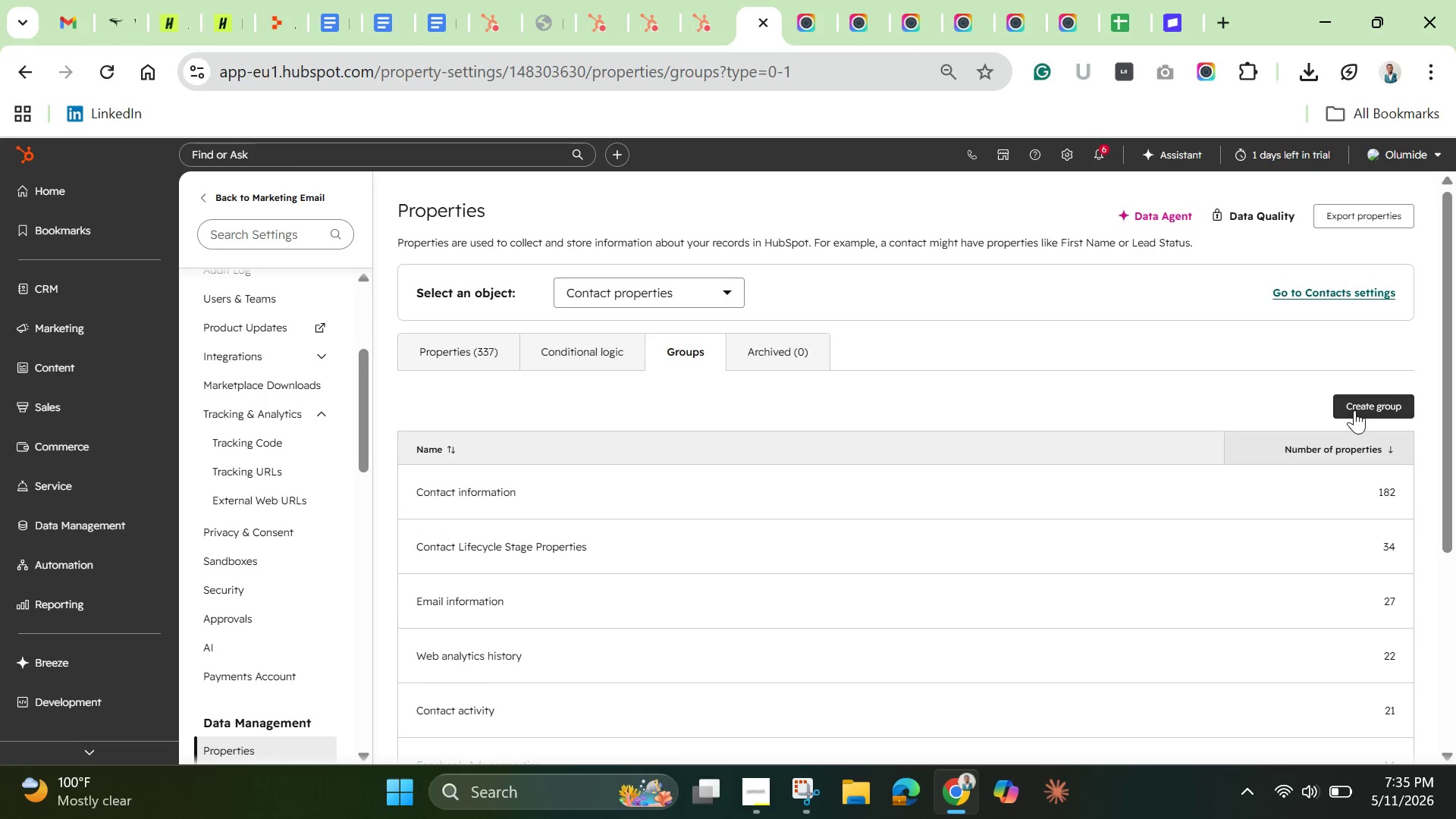 
left_click([1359, 403])
 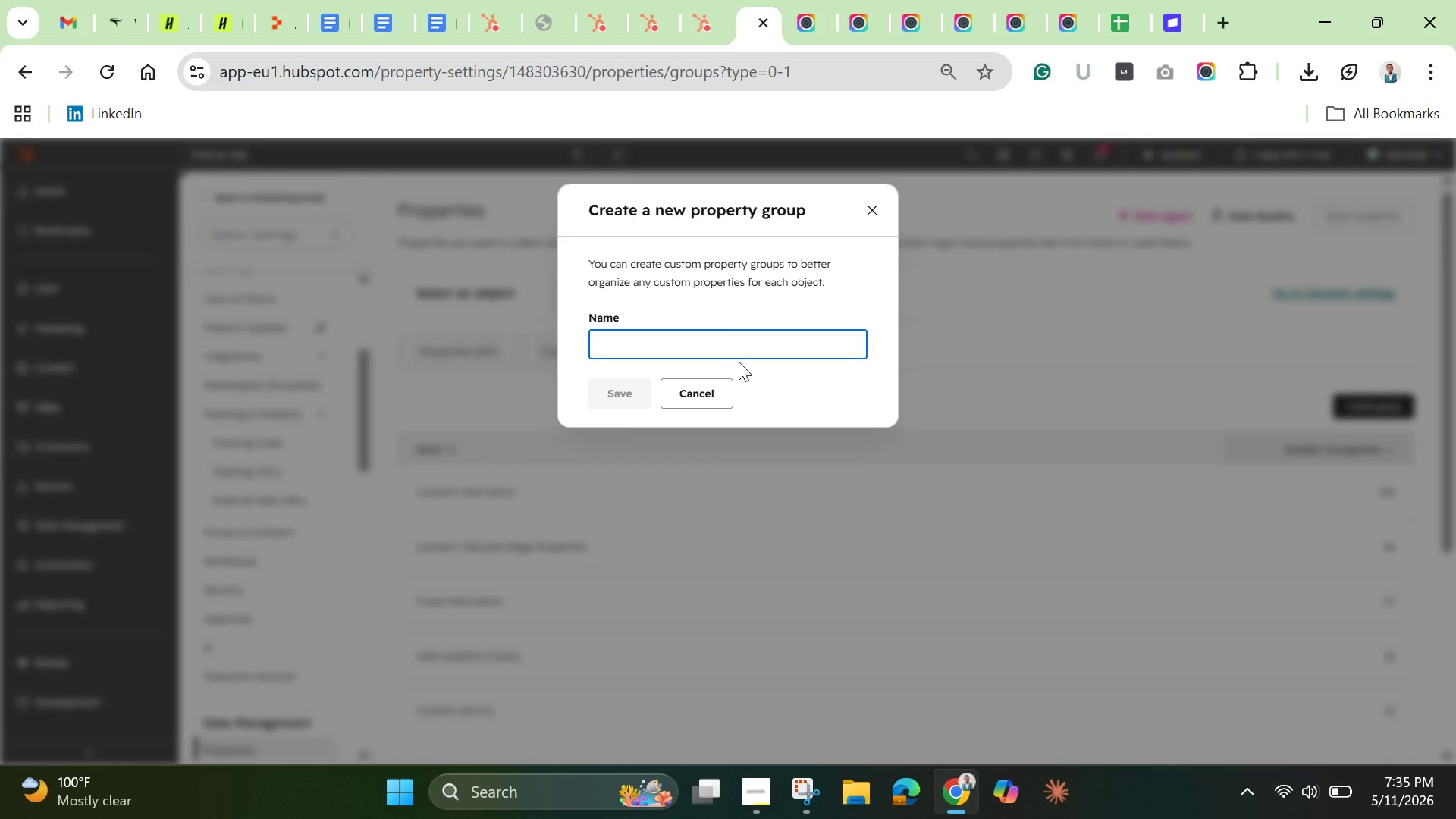 
type(F^)
key(Backspace)
type(&F )
 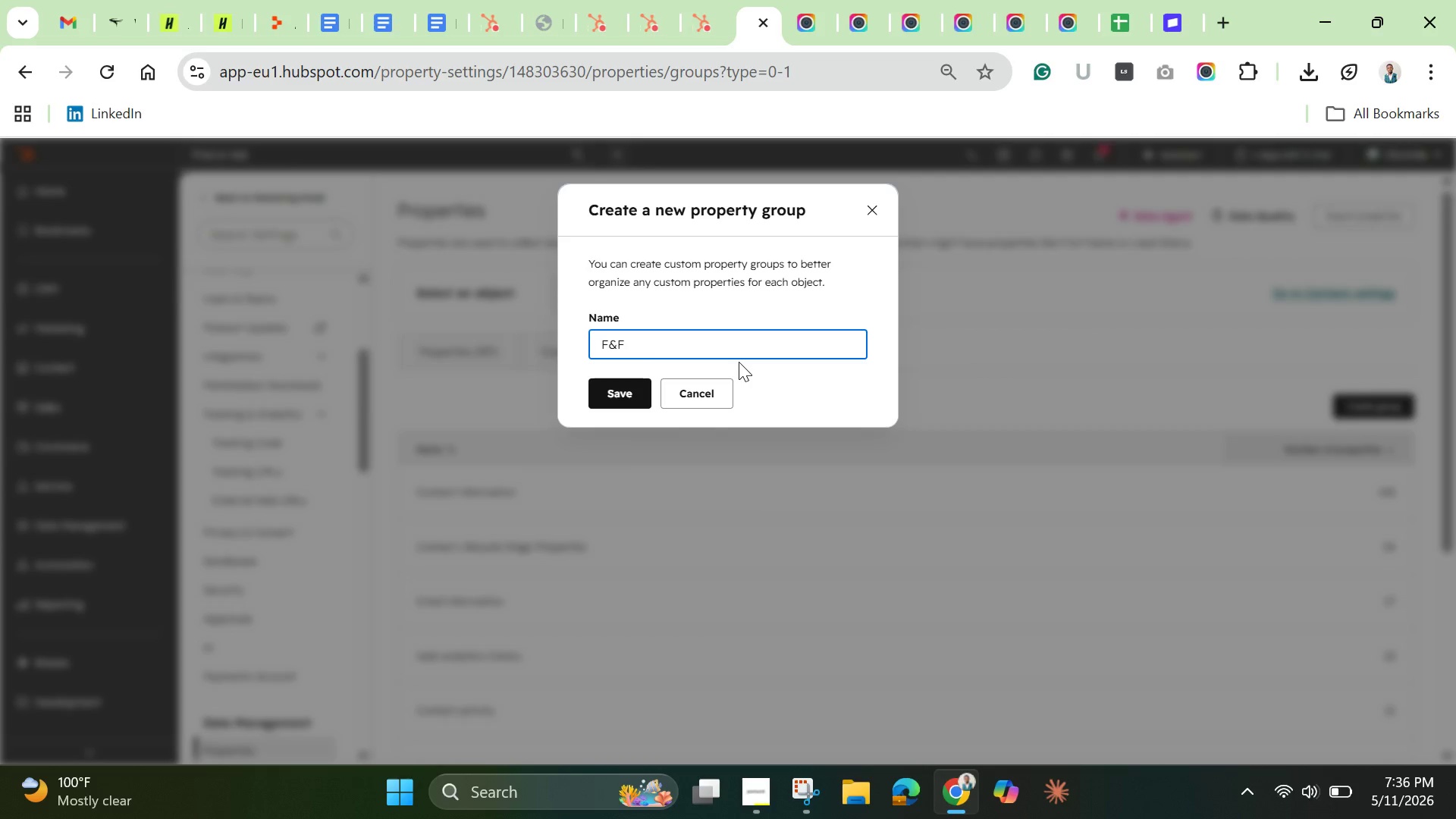 
wait(62.0)
 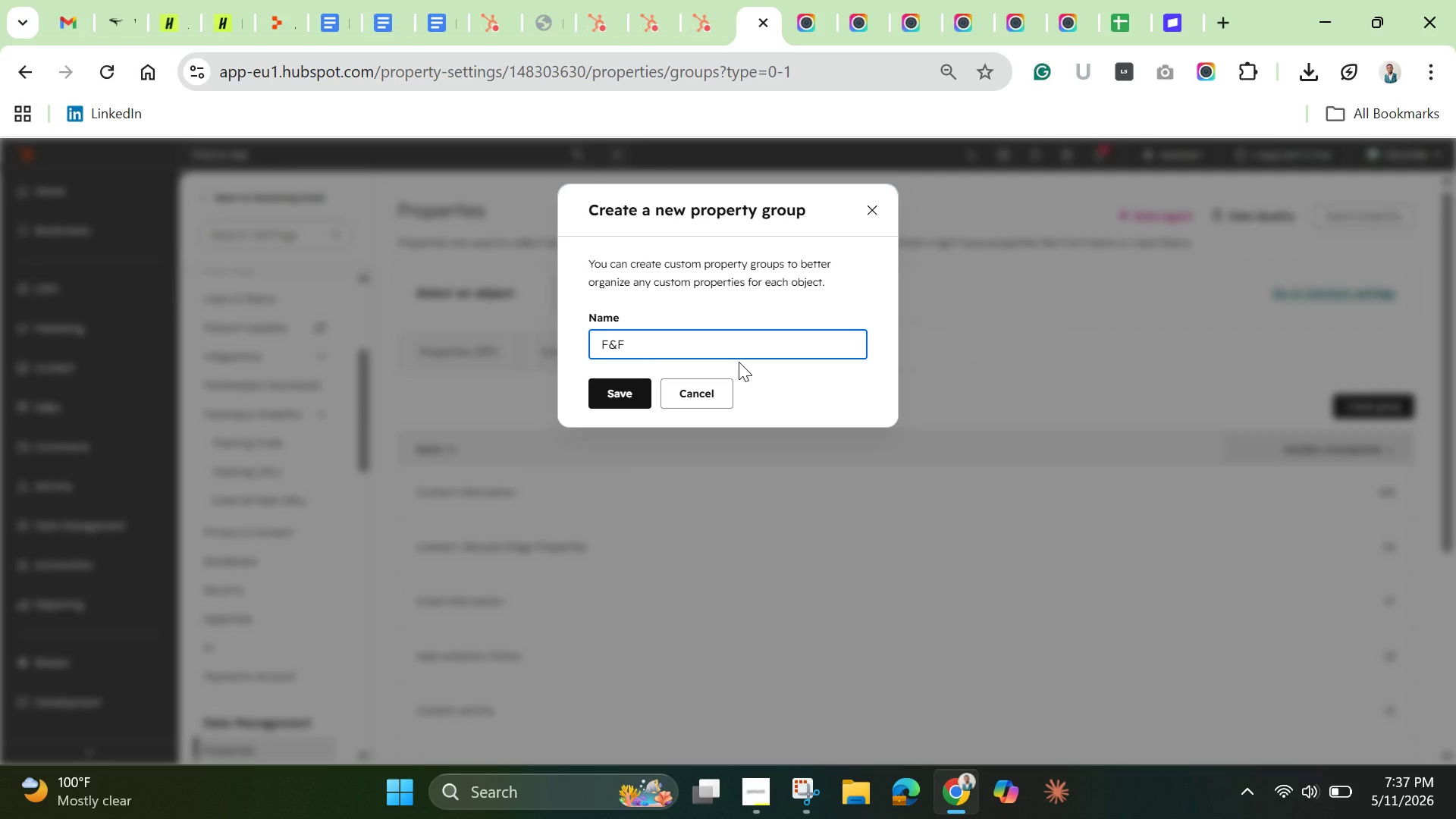 
left_click([631, 403])
 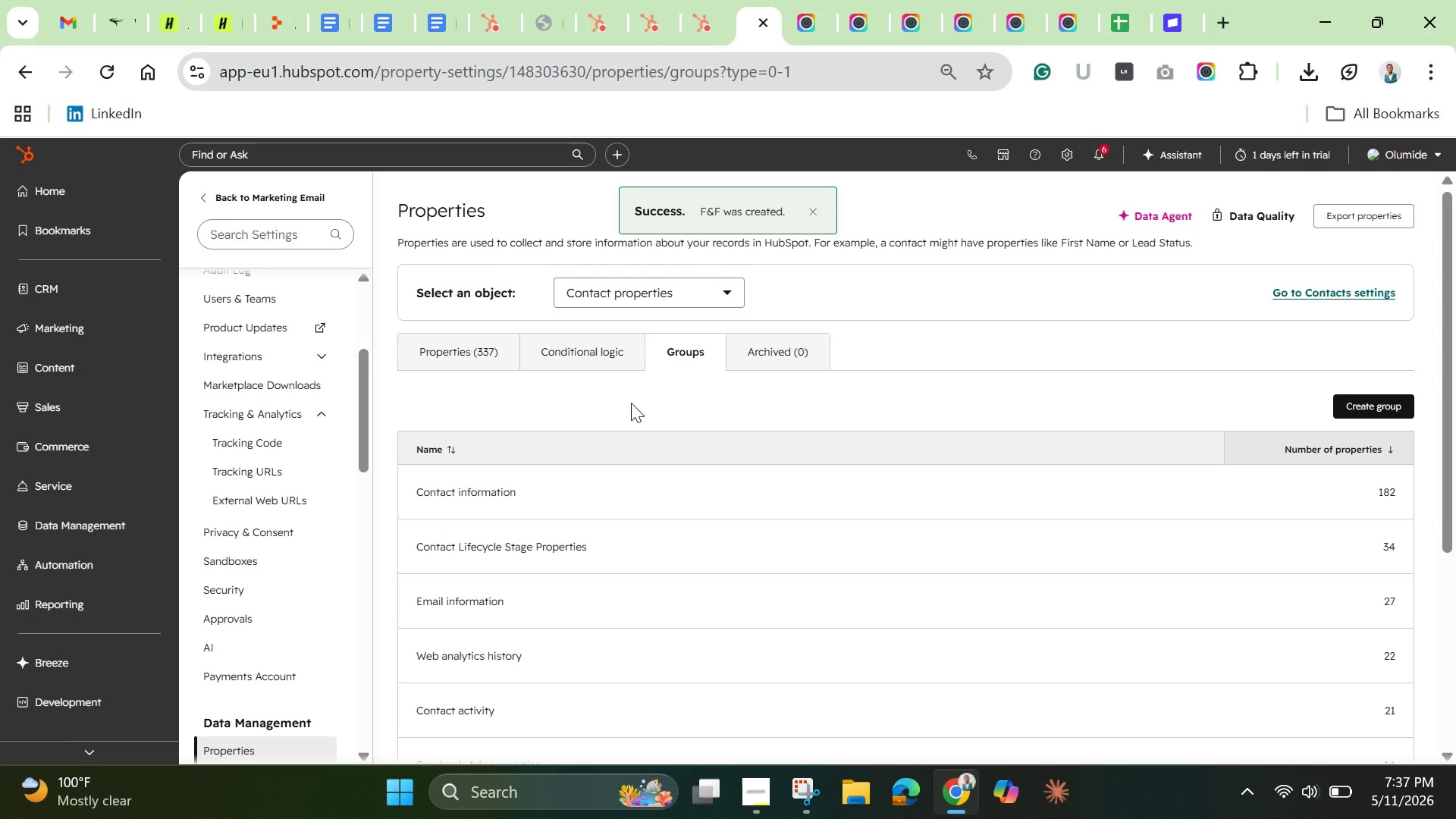 
wait(8.23)
 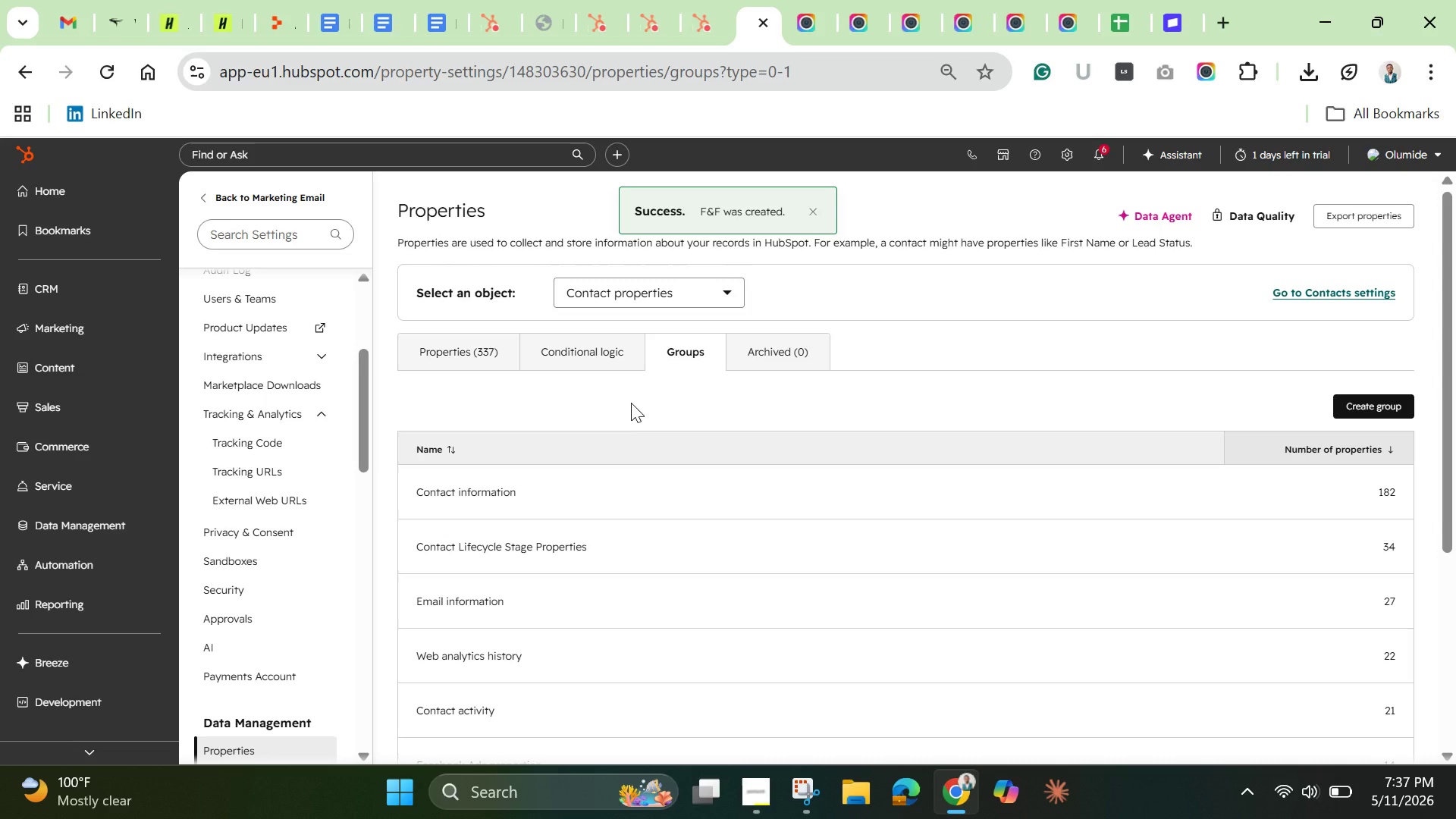 
left_click([463, 359])
 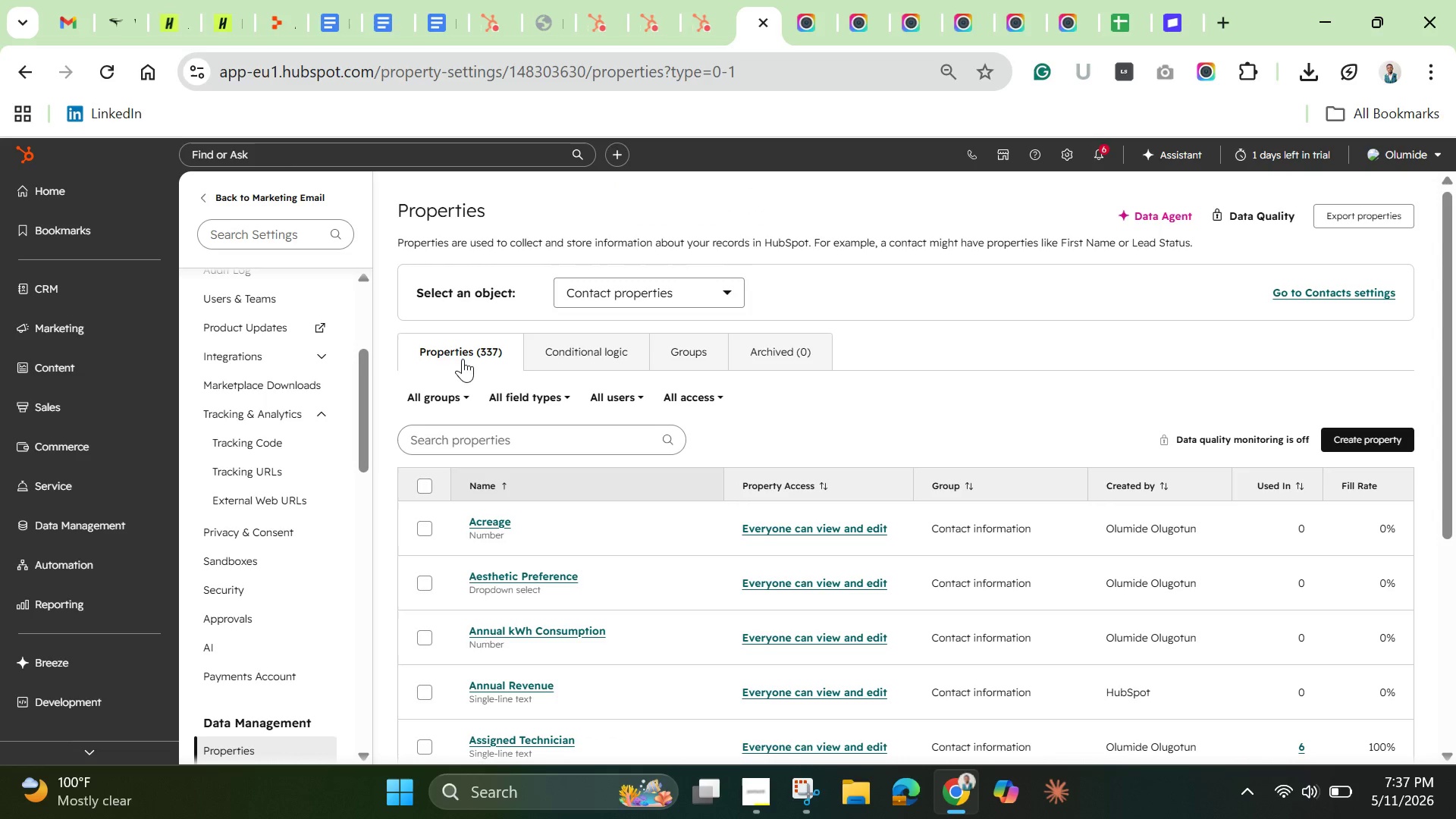 
scroll: coordinate [544, 559], scroll_direction: down, amount: 12.0
 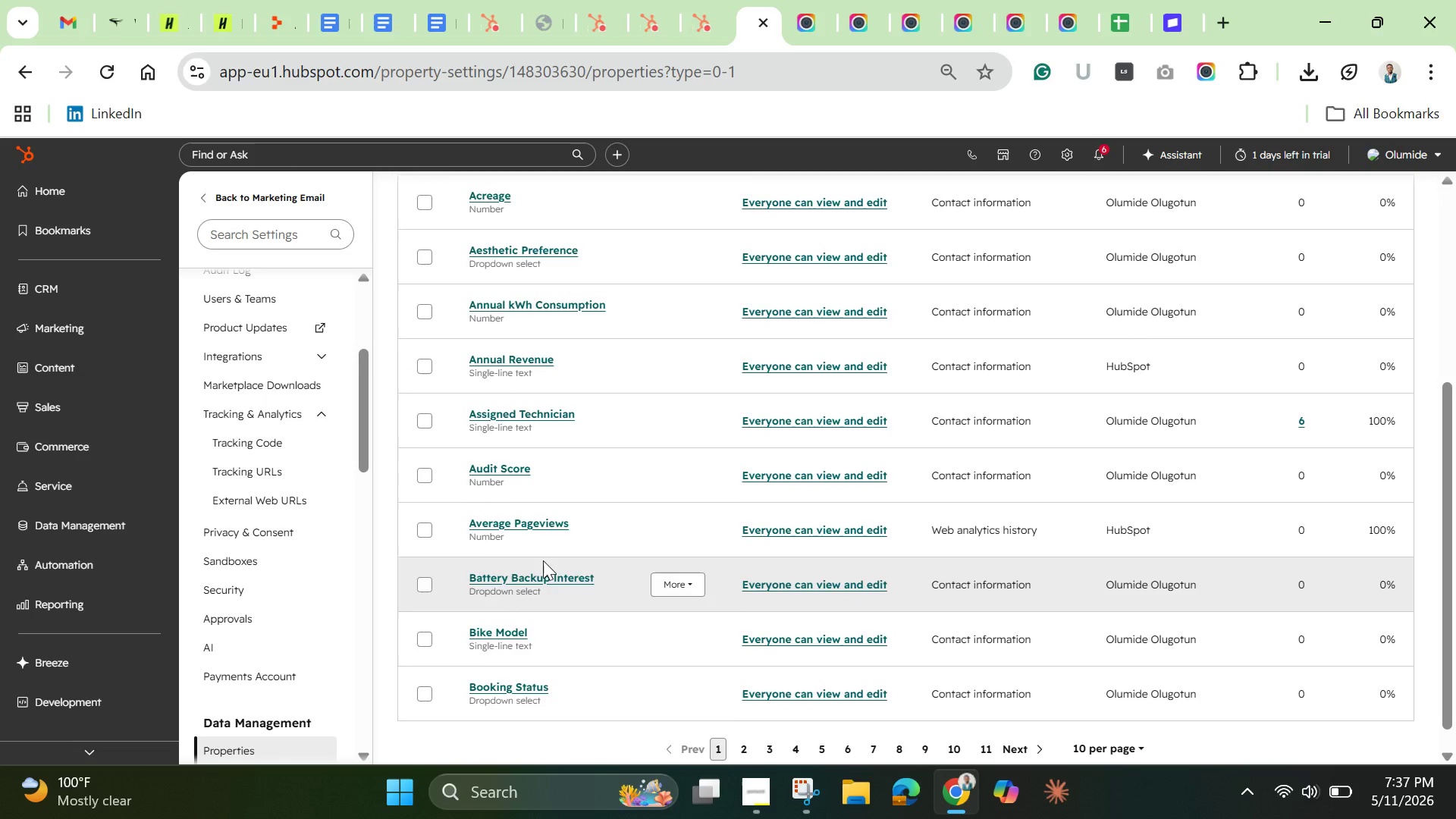 
scroll: coordinate [543, 560], scroll_direction: up, amount: 6.0
 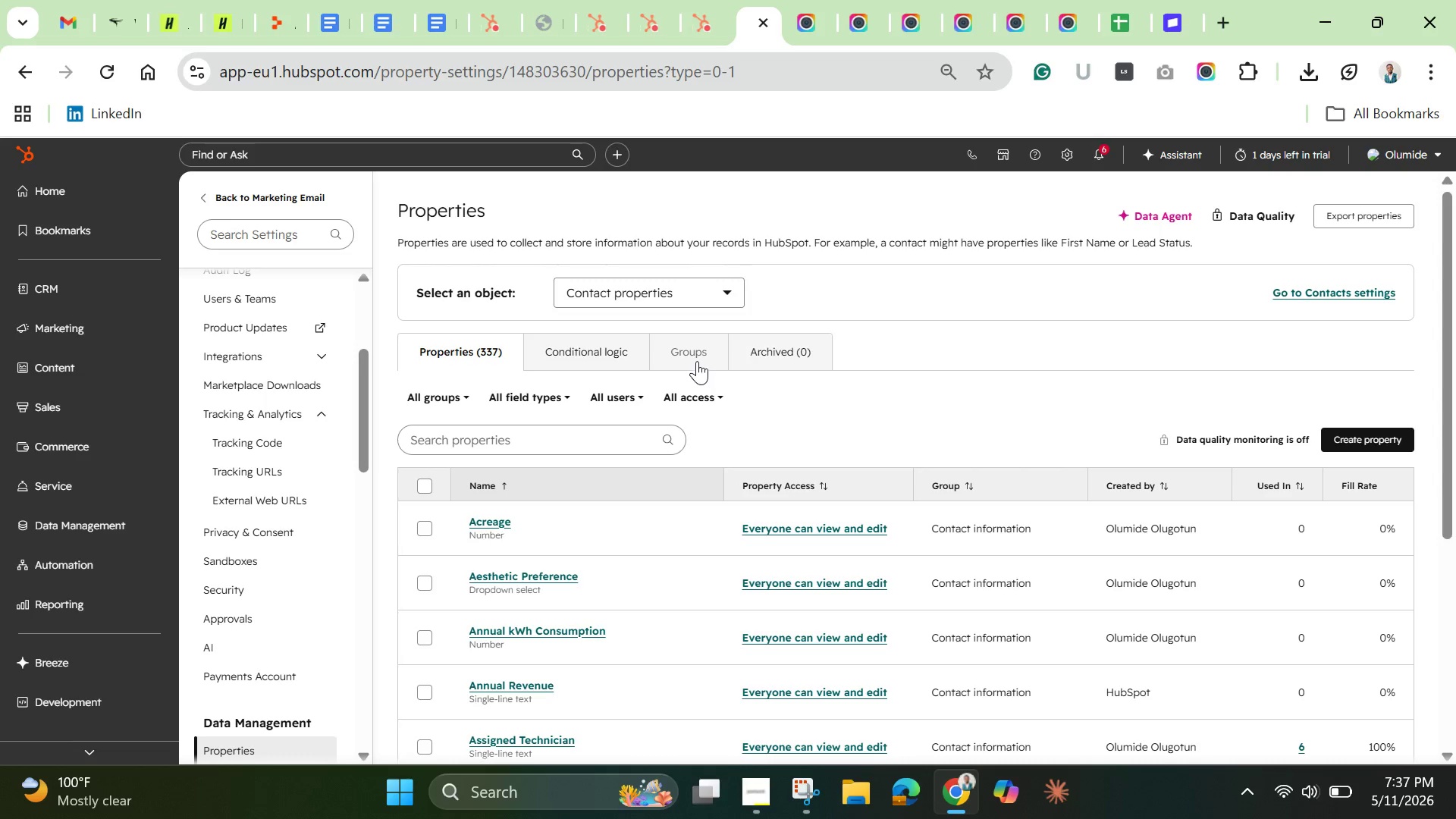 
left_click([694, 358])
 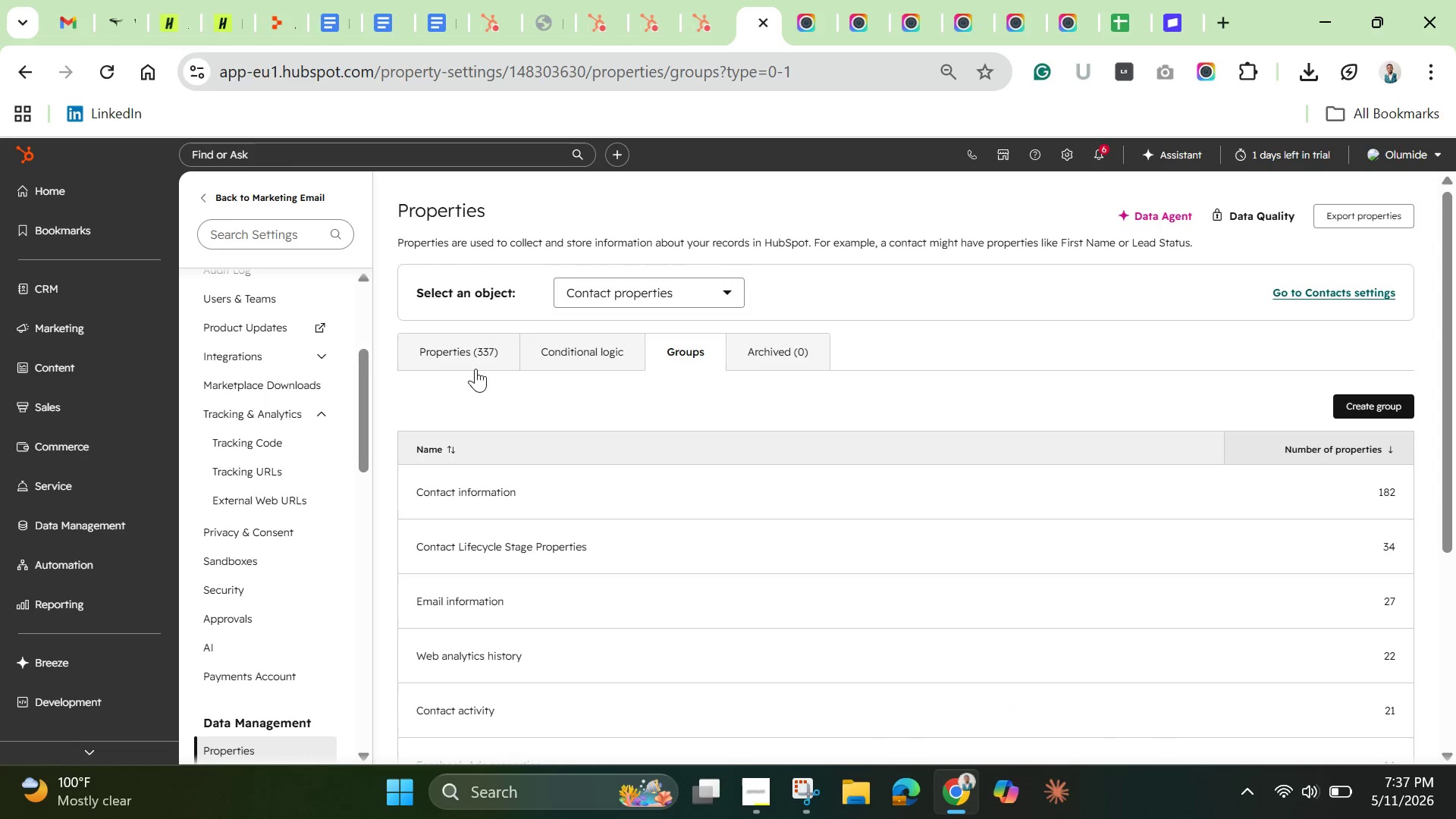 
left_click([463, 358])
 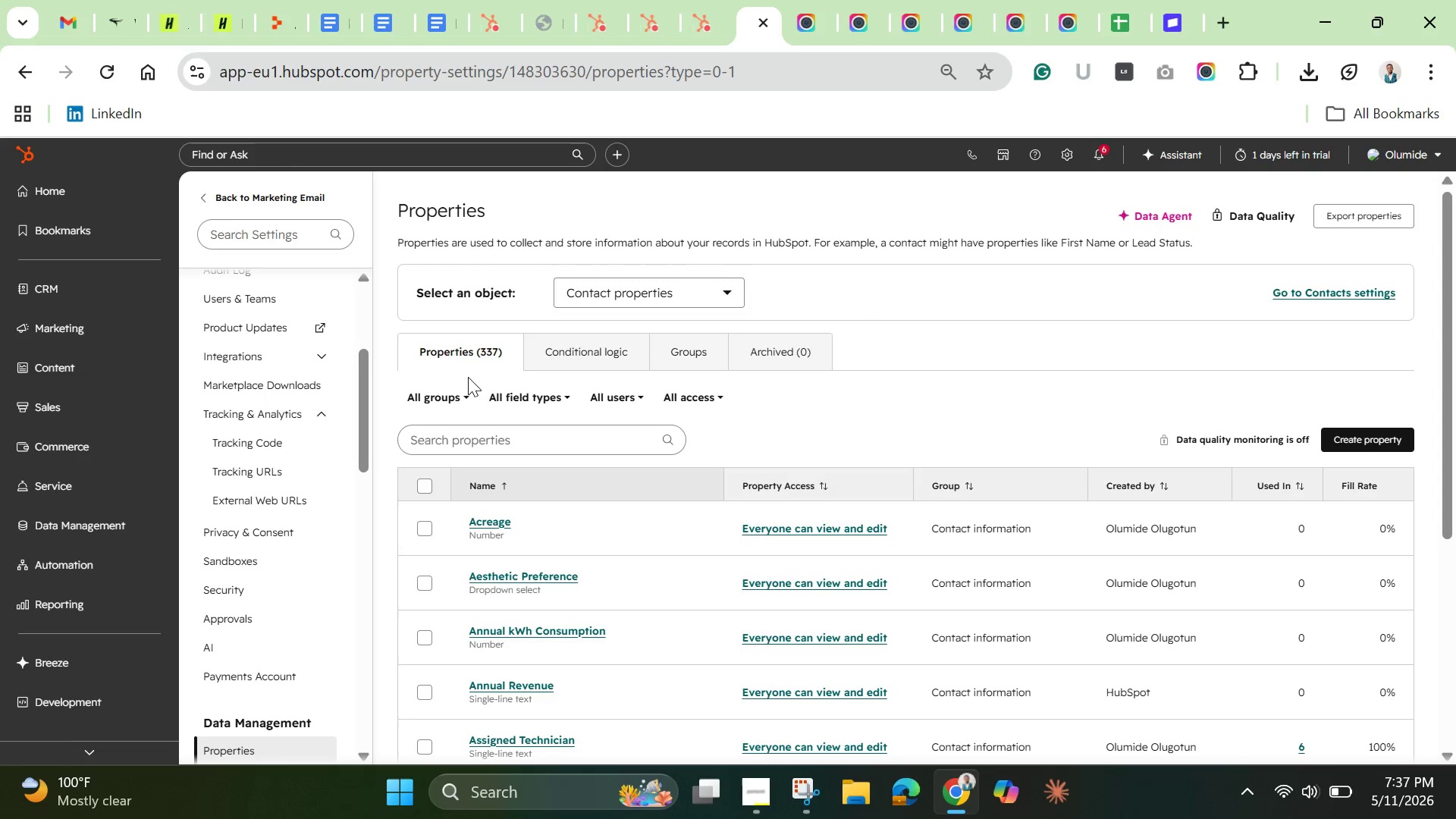 
wait(6.19)
 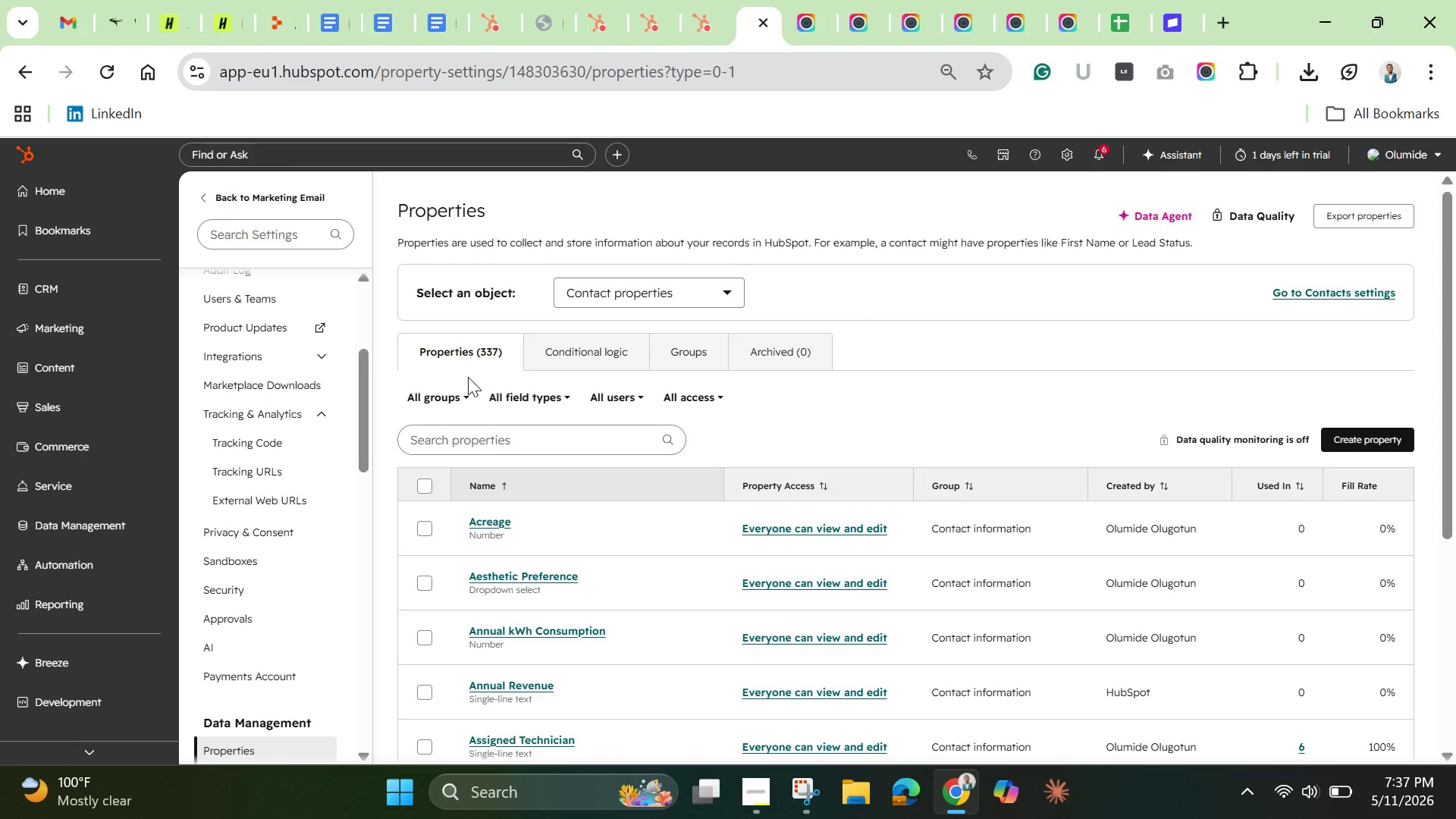 
left_click([412, 447])
 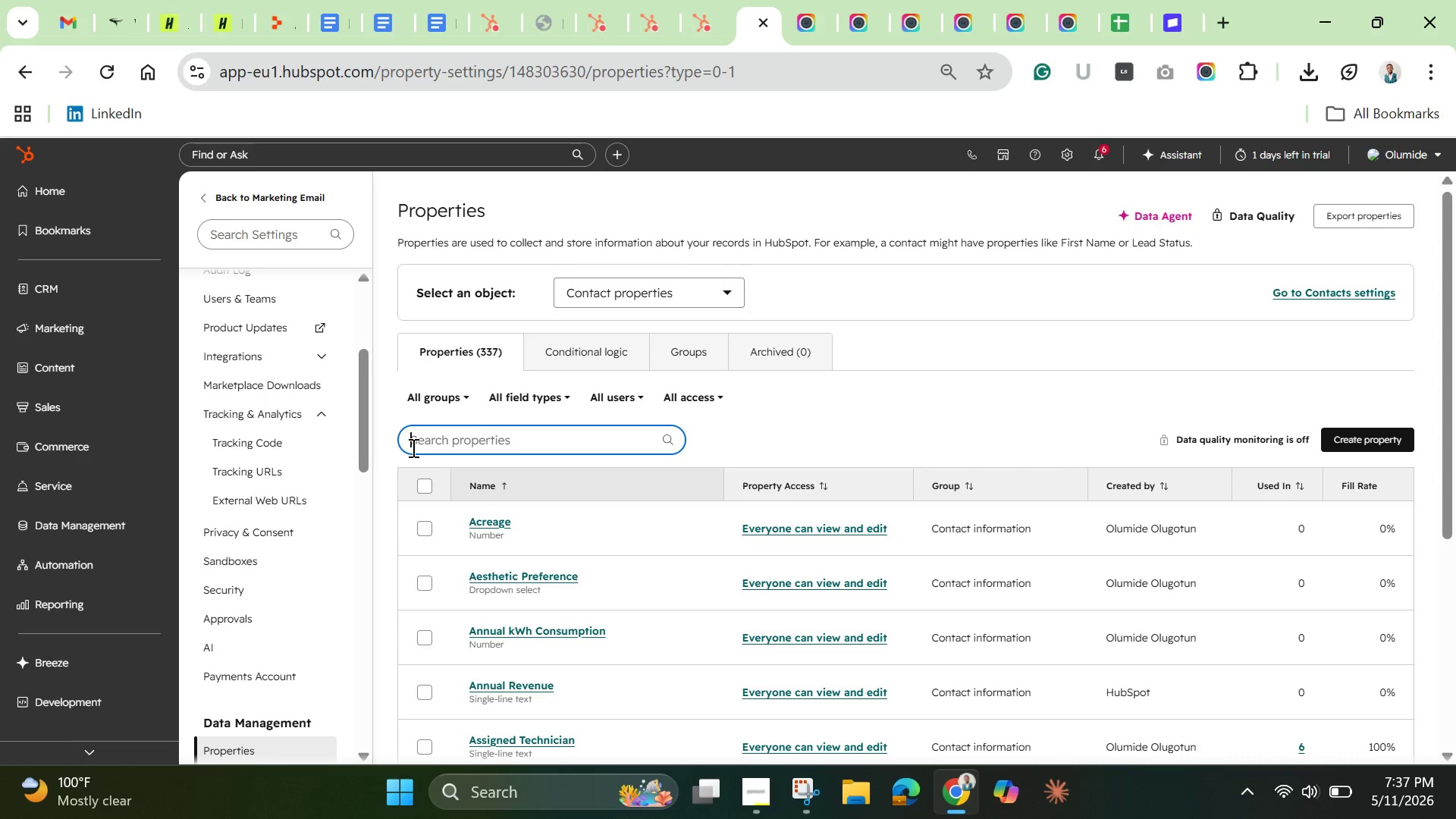 
type(last)
 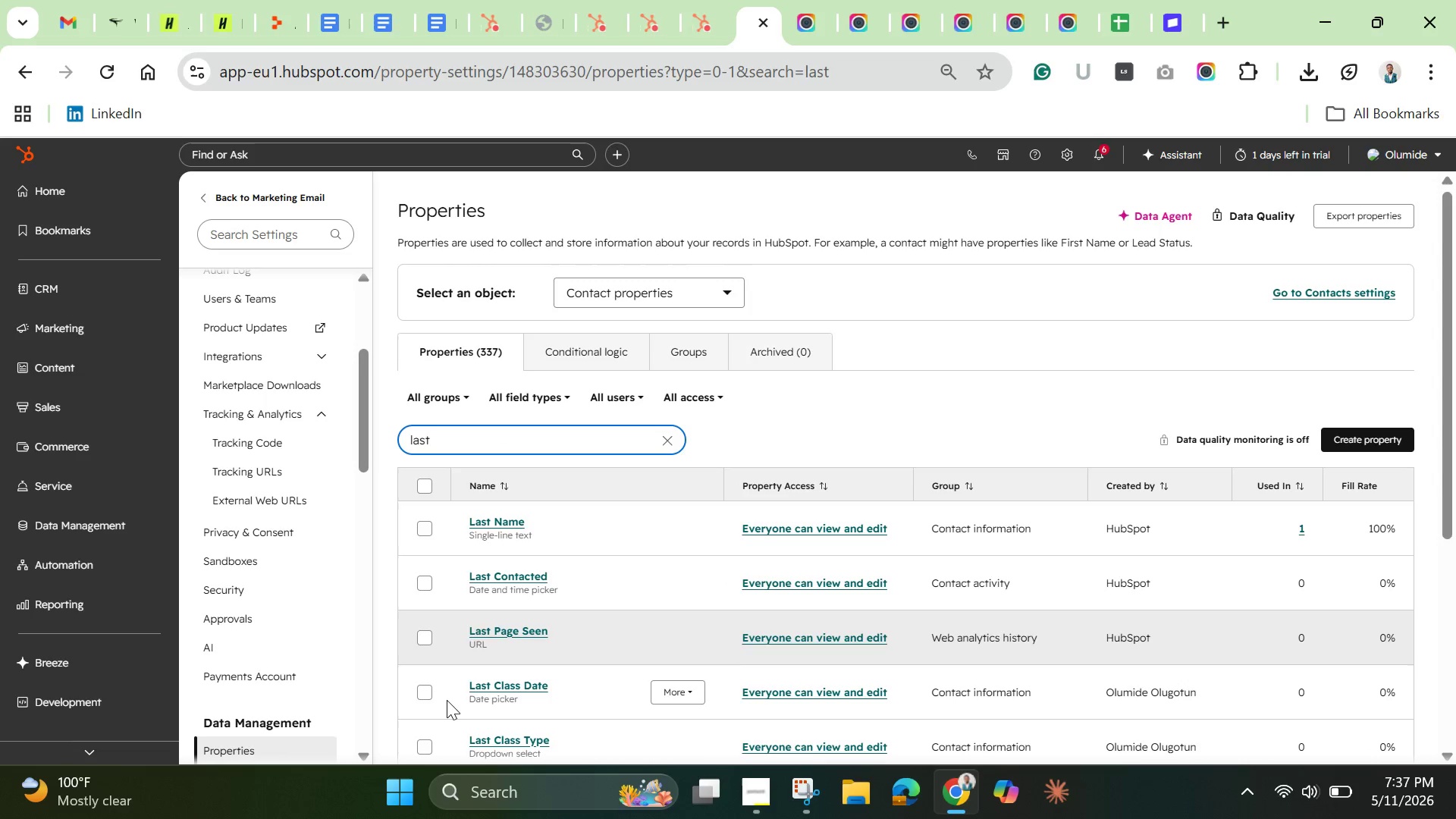 
scroll: coordinate [443, 701], scroll_direction: down, amount: 2.0
 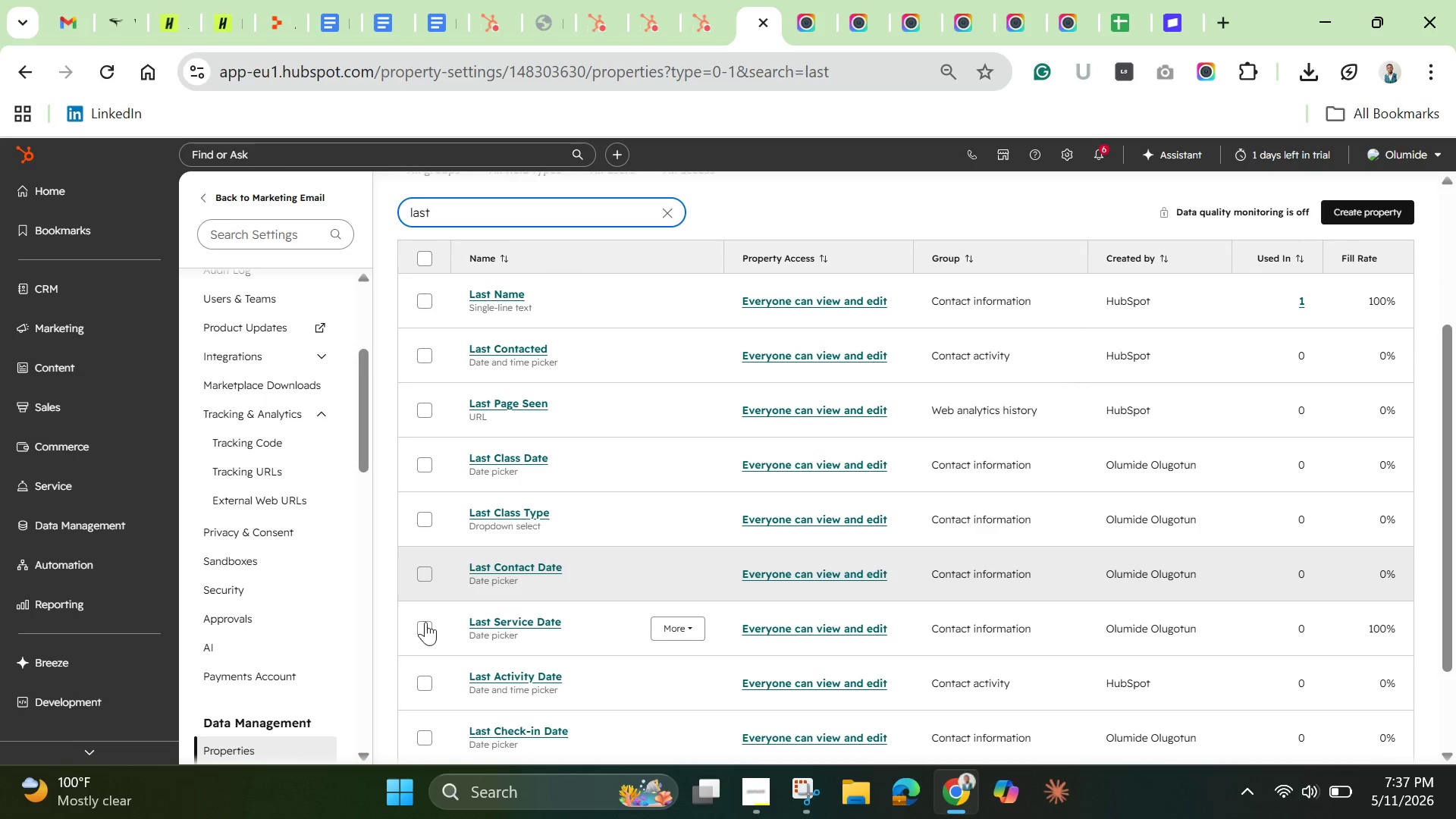 
left_click([427, 634])
 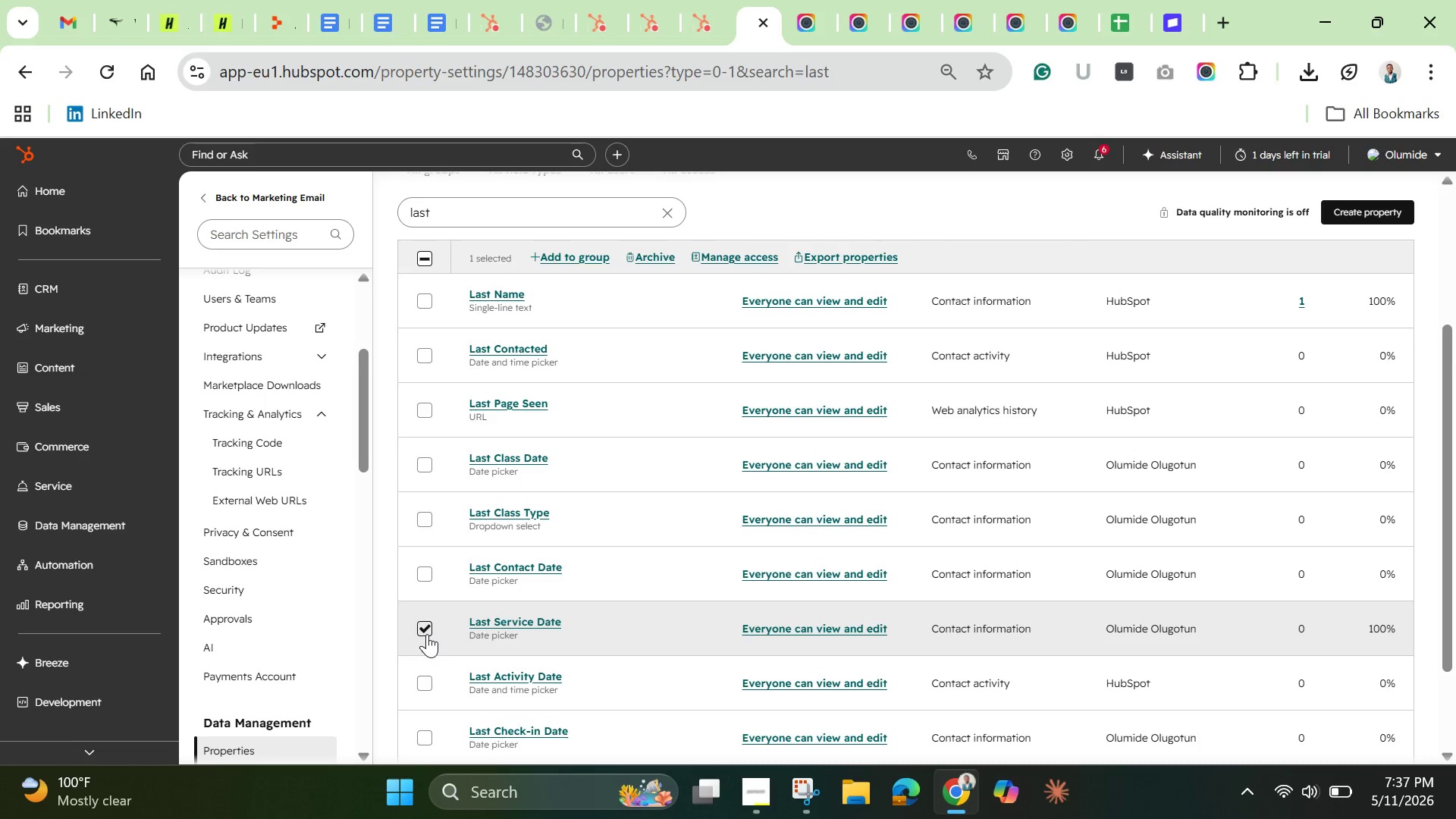 
wait(6.56)
 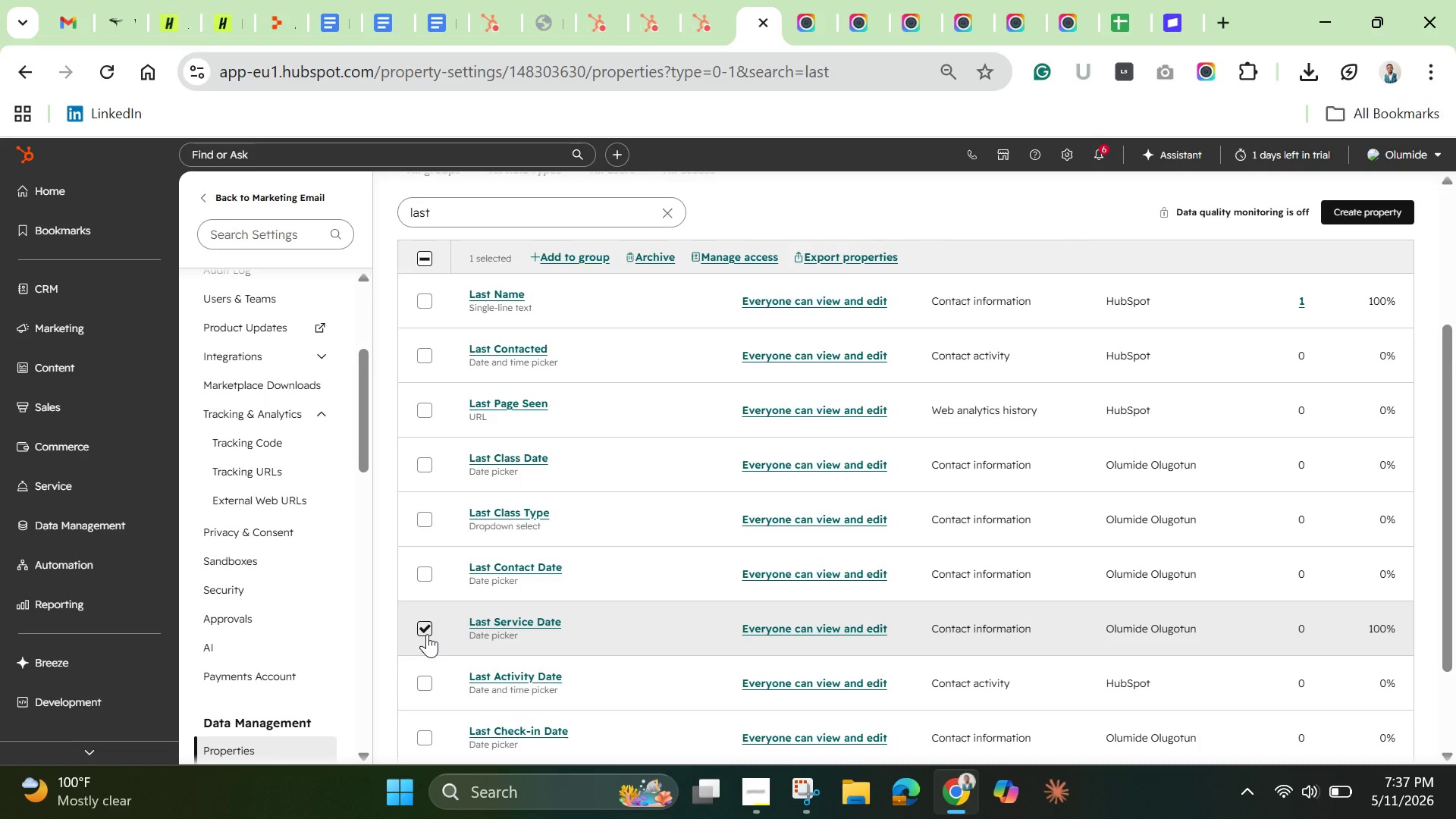 
scroll: coordinate [426, 633], scroll_direction: down, amount: 1.0
 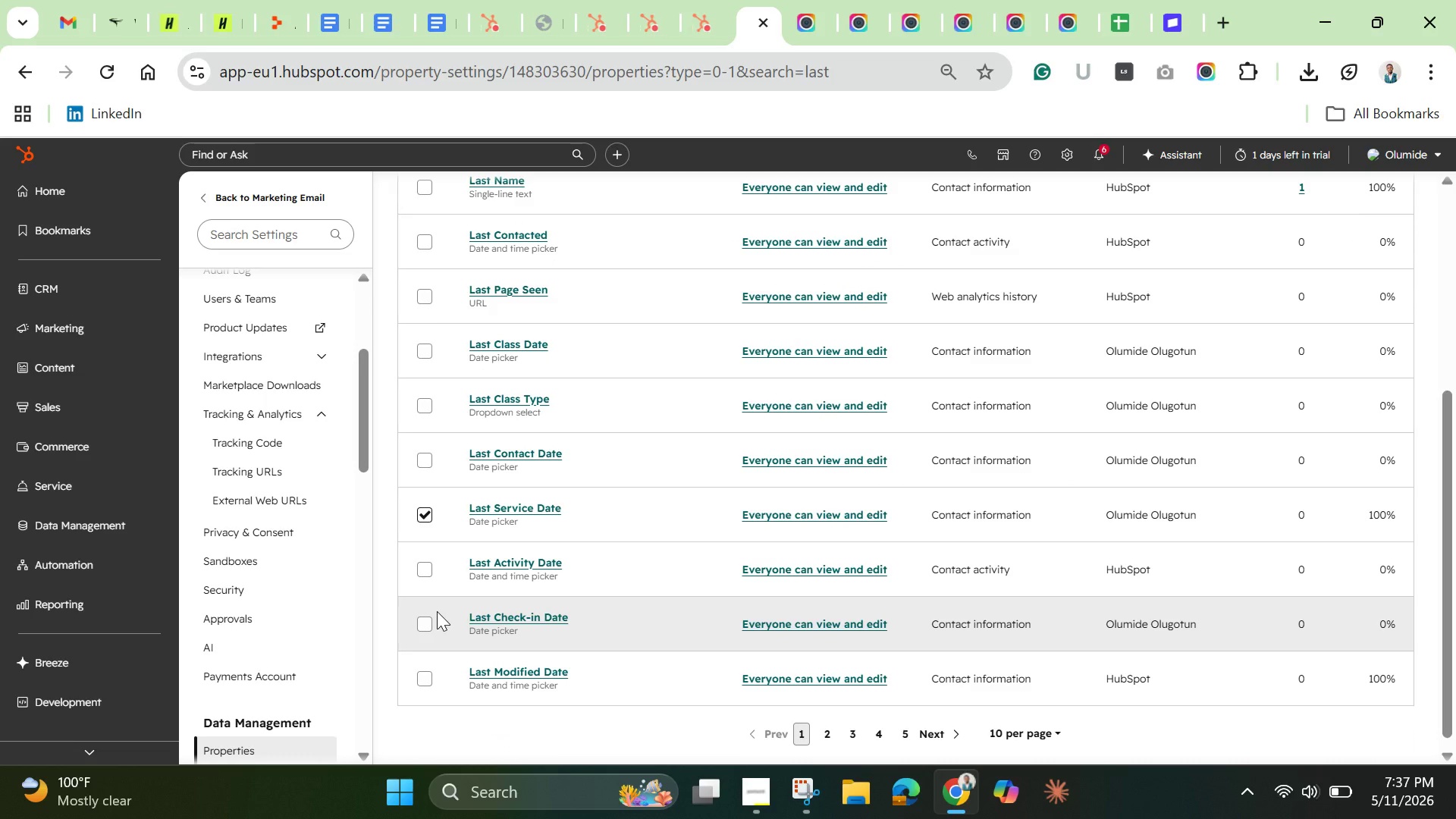 
scroll: coordinate [437, 611], scroll_direction: up, amount: 2.0
 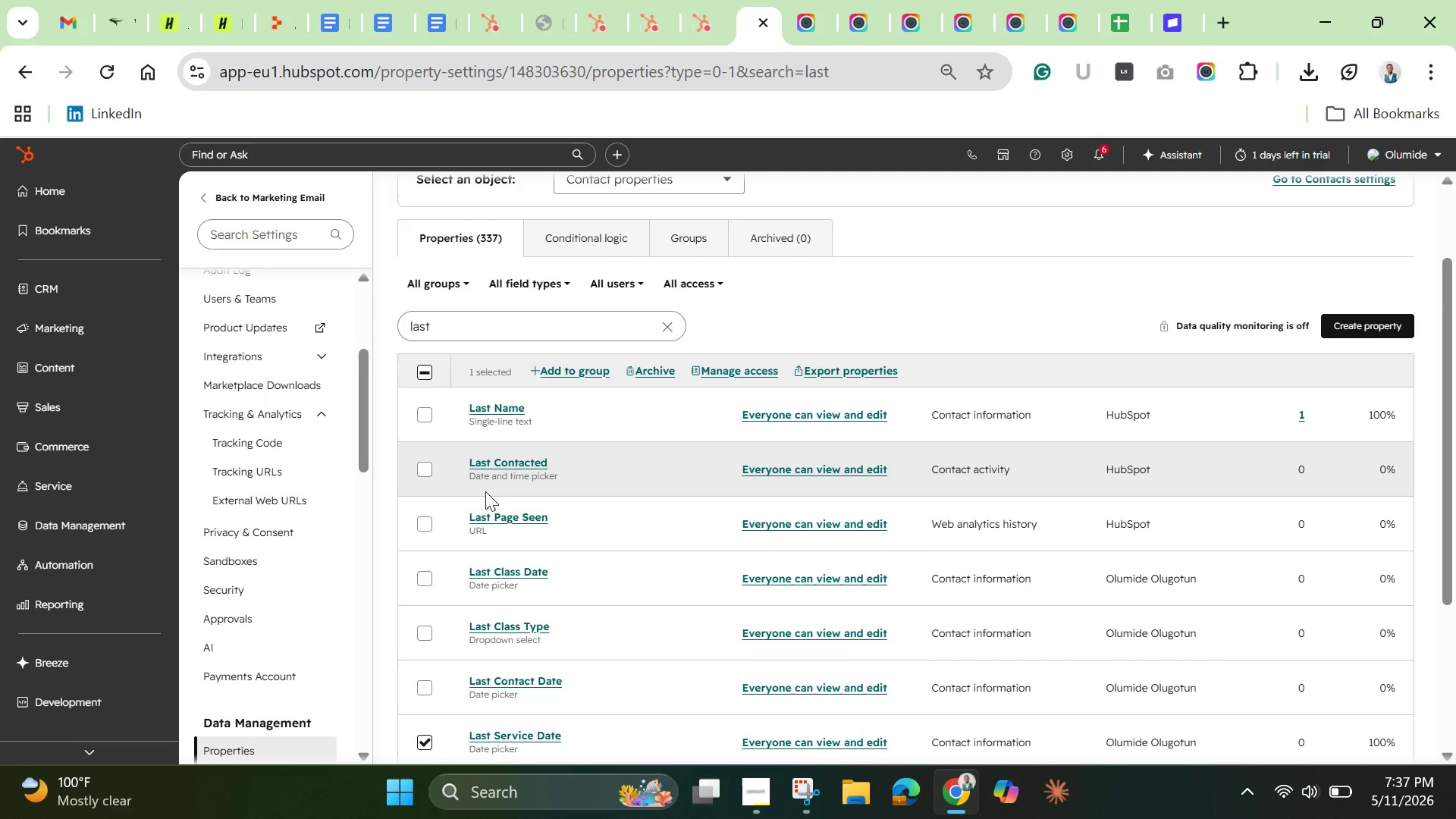 
wait(8.87)
 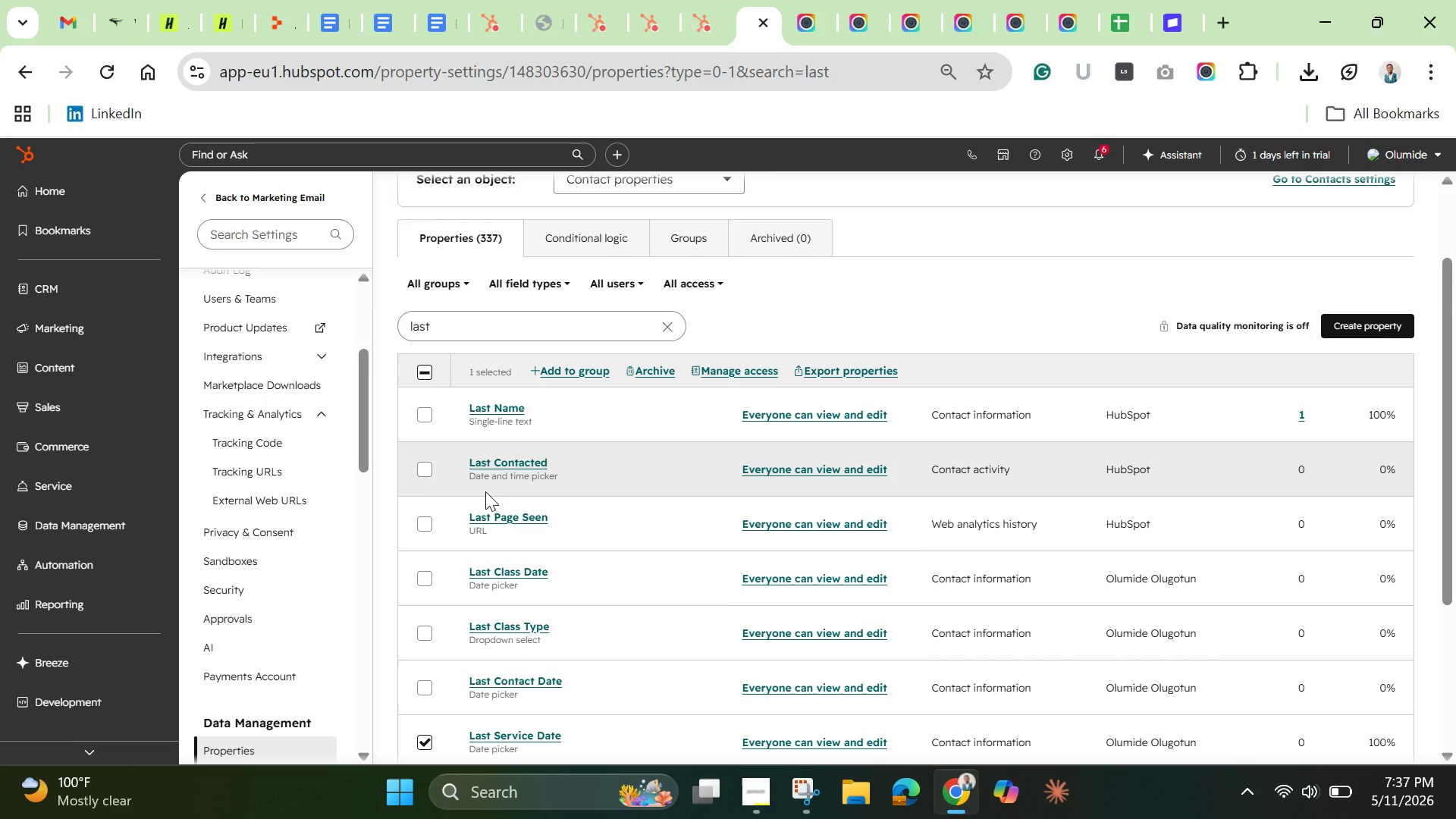 
scroll: coordinate [595, 689], scroll_direction: down, amount: 5.0
 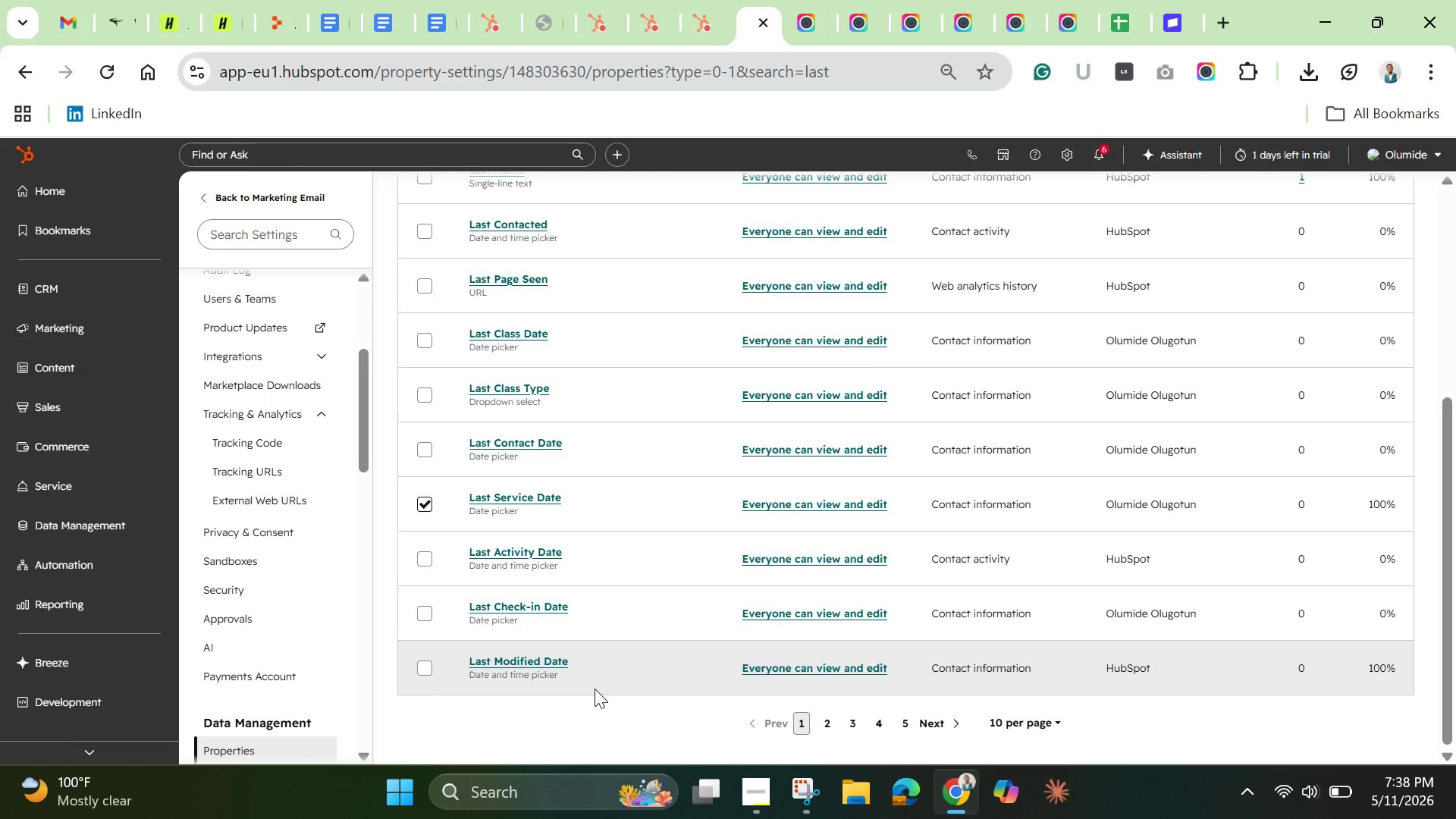 
scroll: coordinate [595, 689], scroll_direction: up, amount: 2.0
 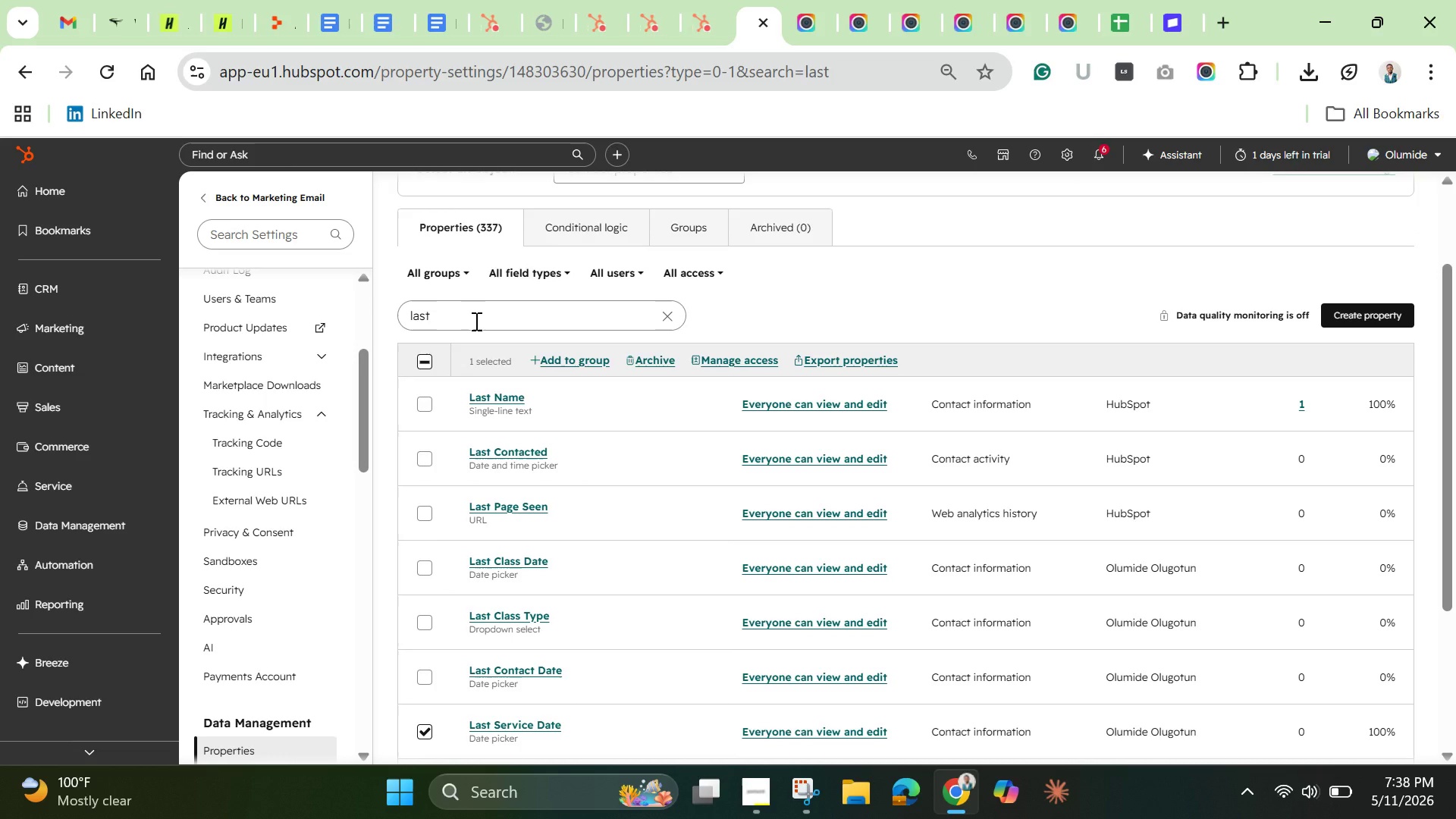 
left_click([475, 321])
 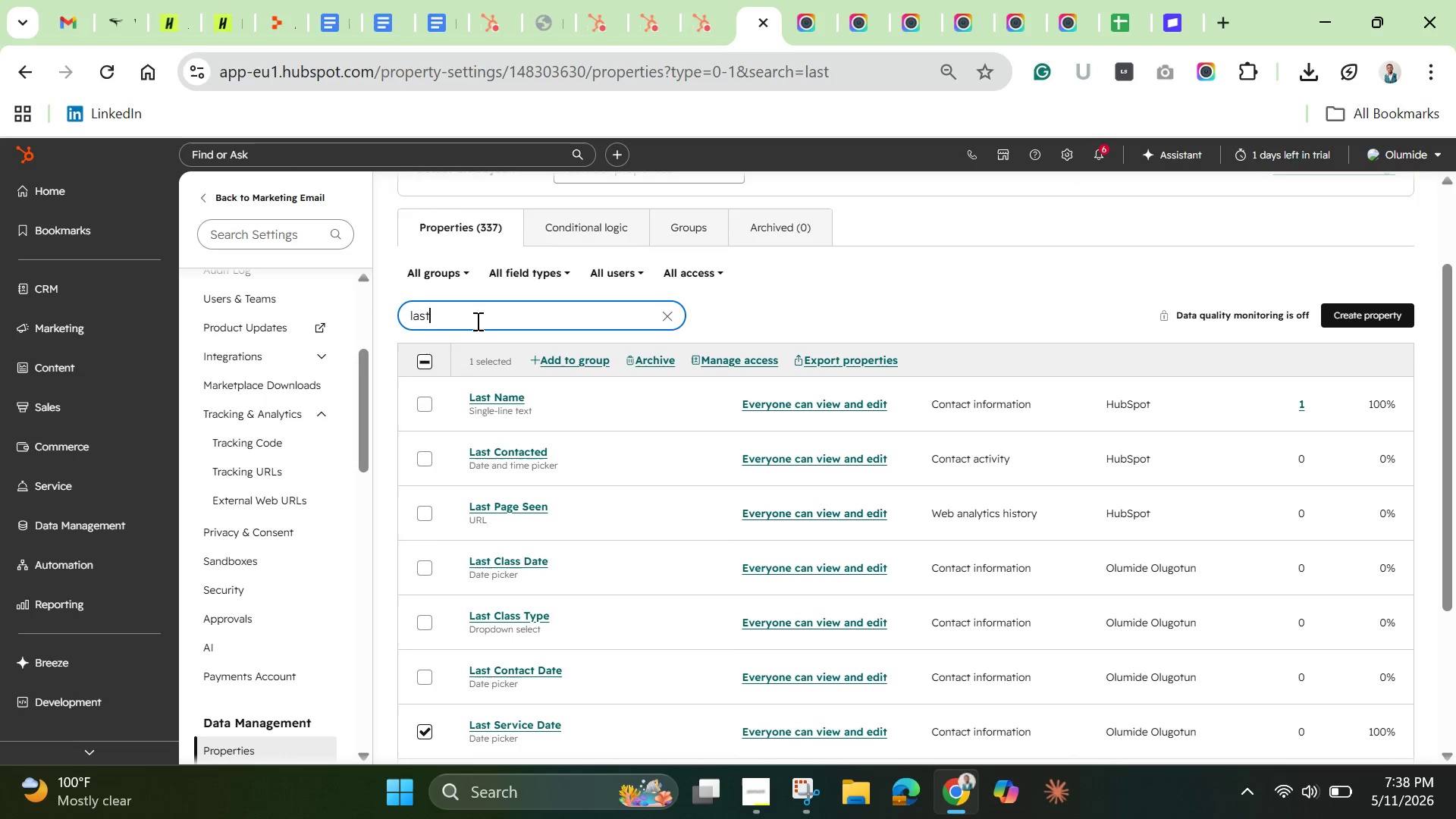 
key(Space)
 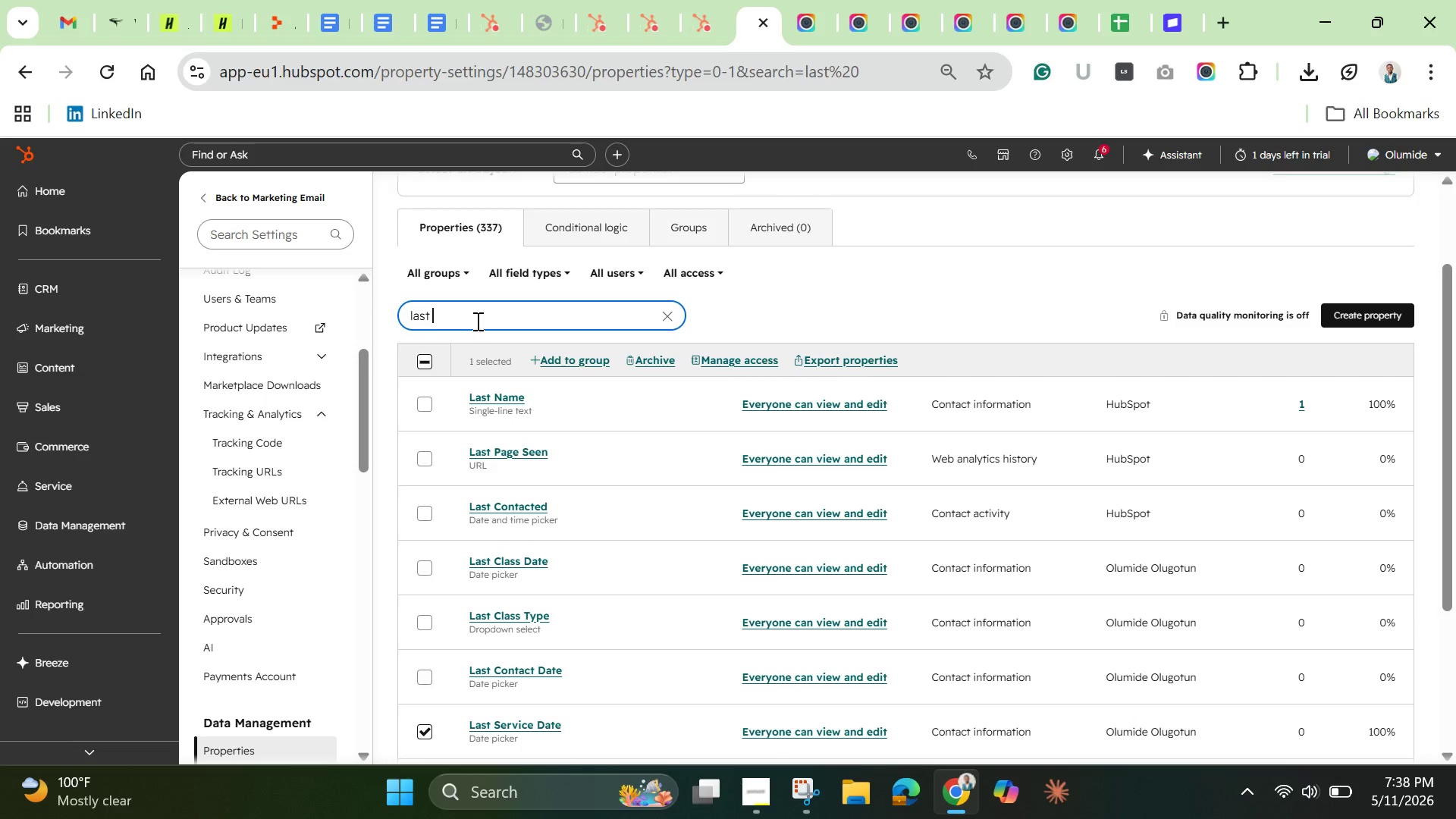 
wait(7.19)
 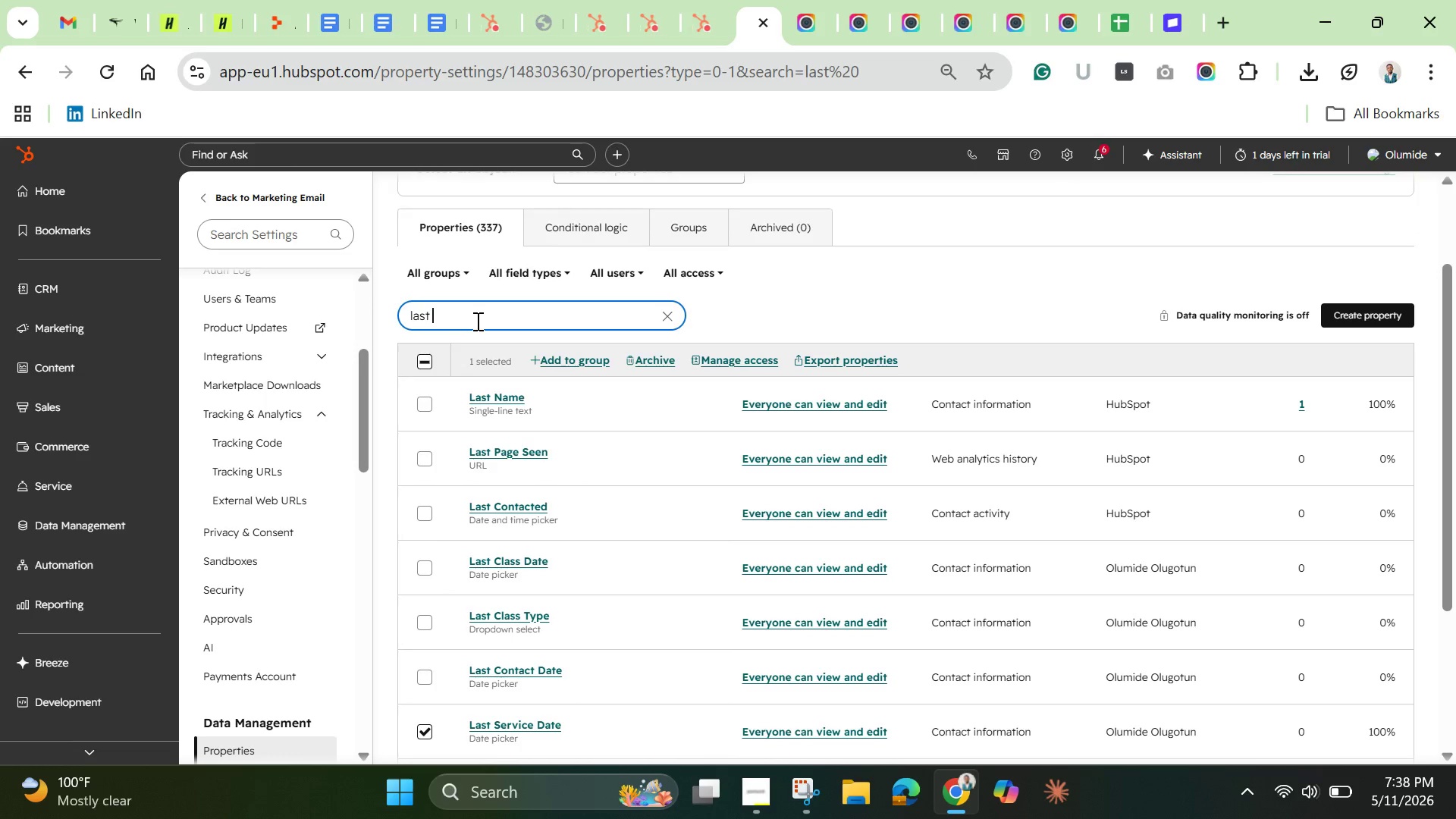 
type(ser)
 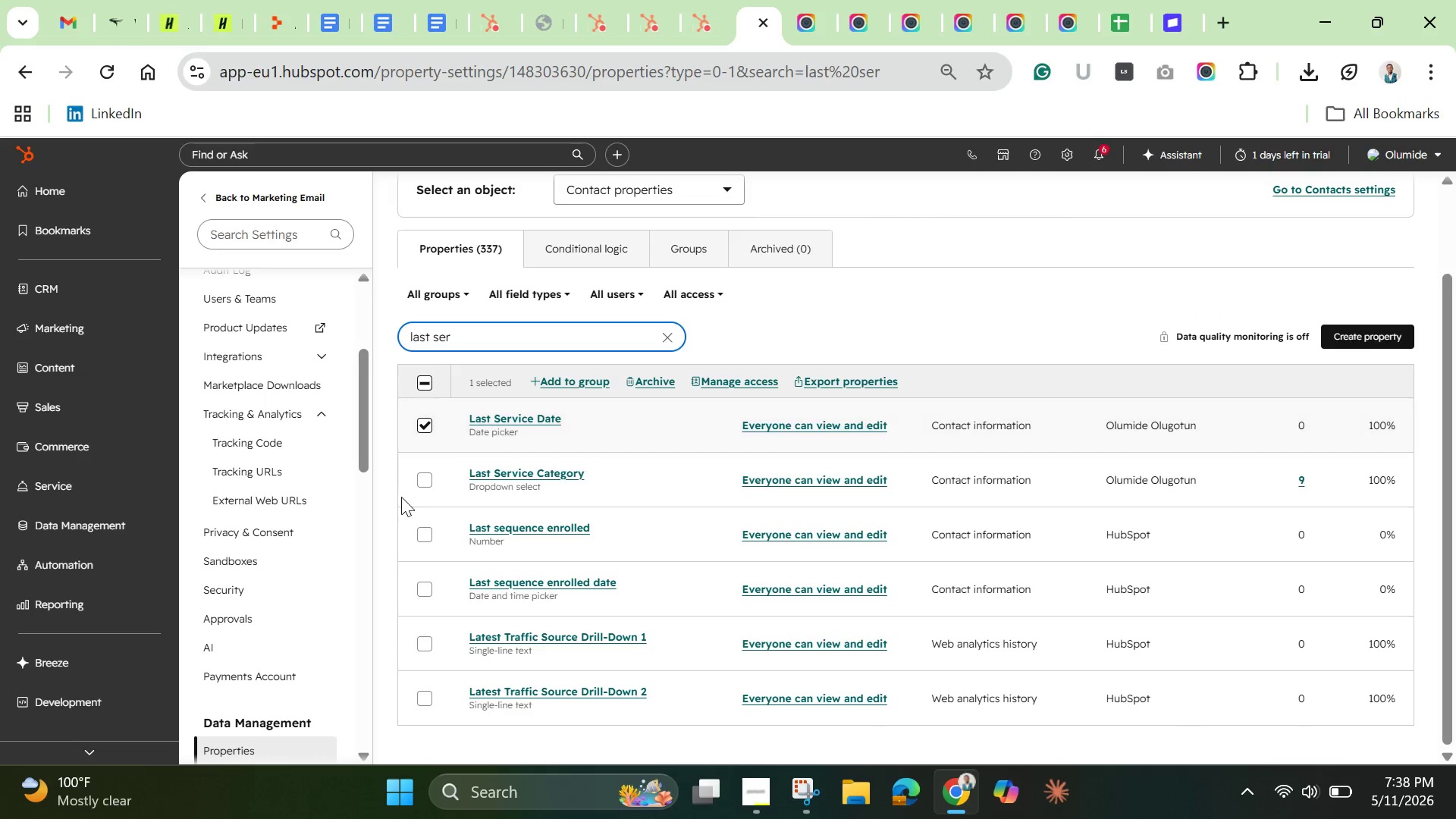 
left_click([427, 475])
 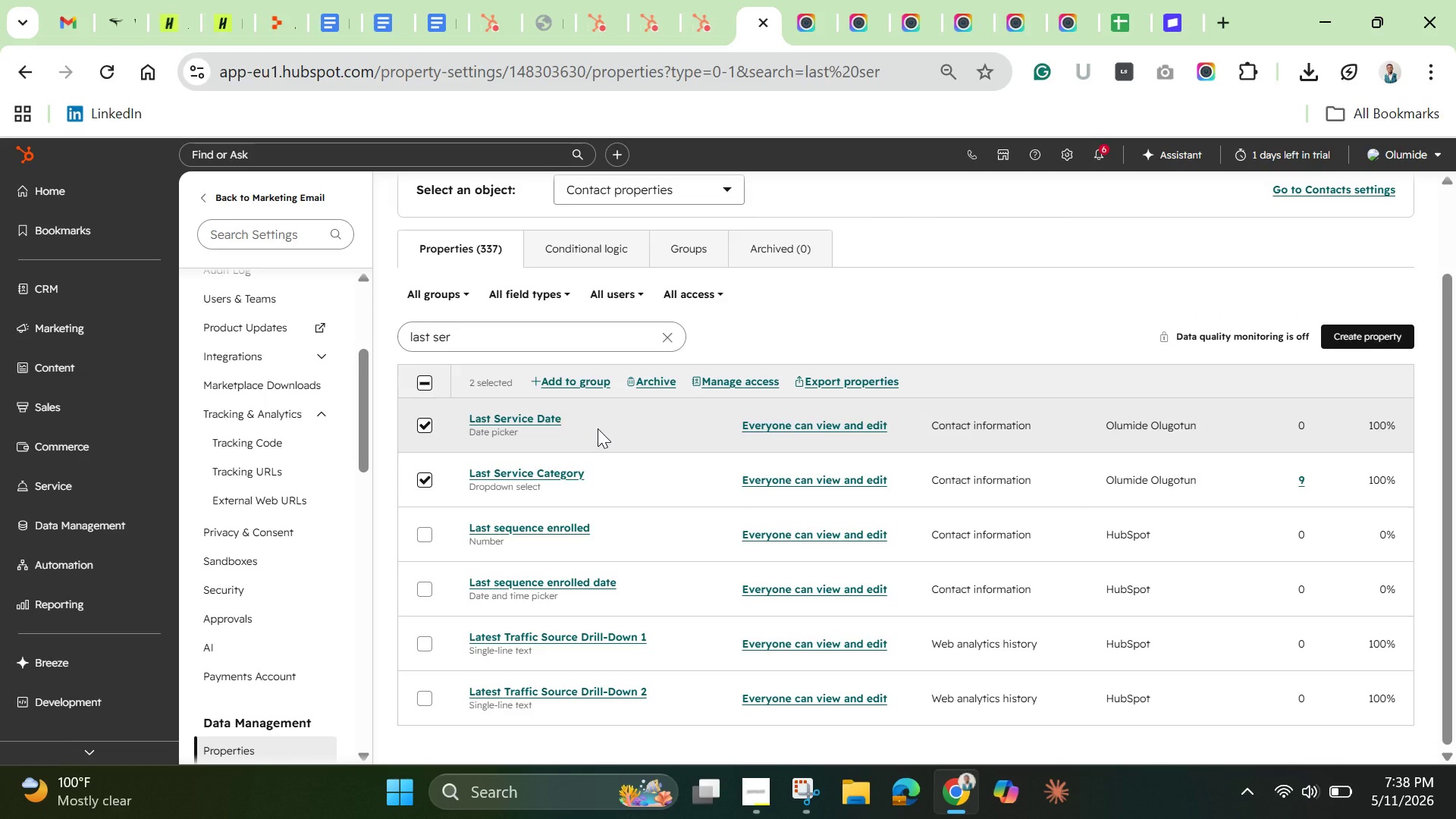 
wait(9.45)
 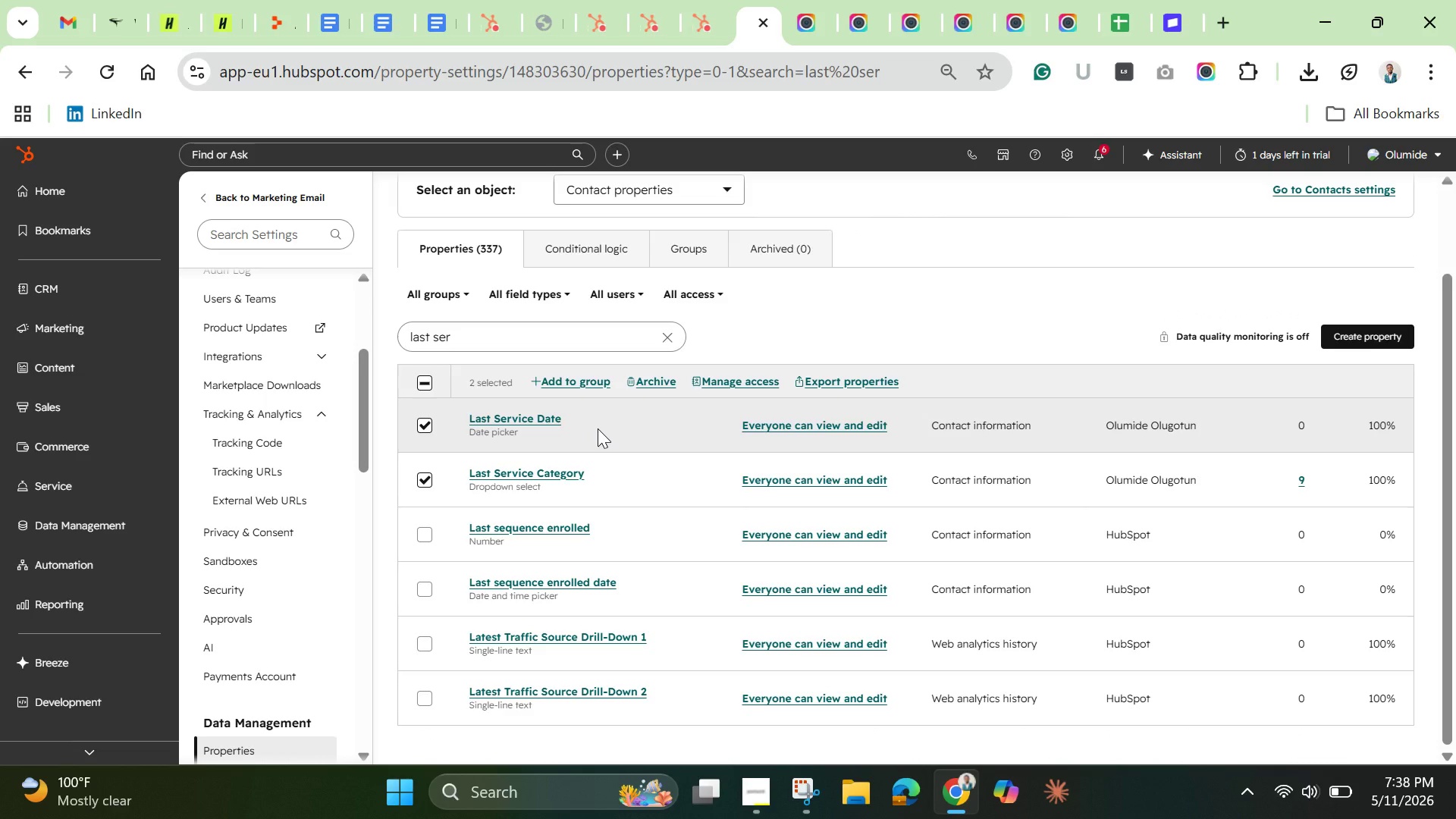 
left_click([566, 343])
 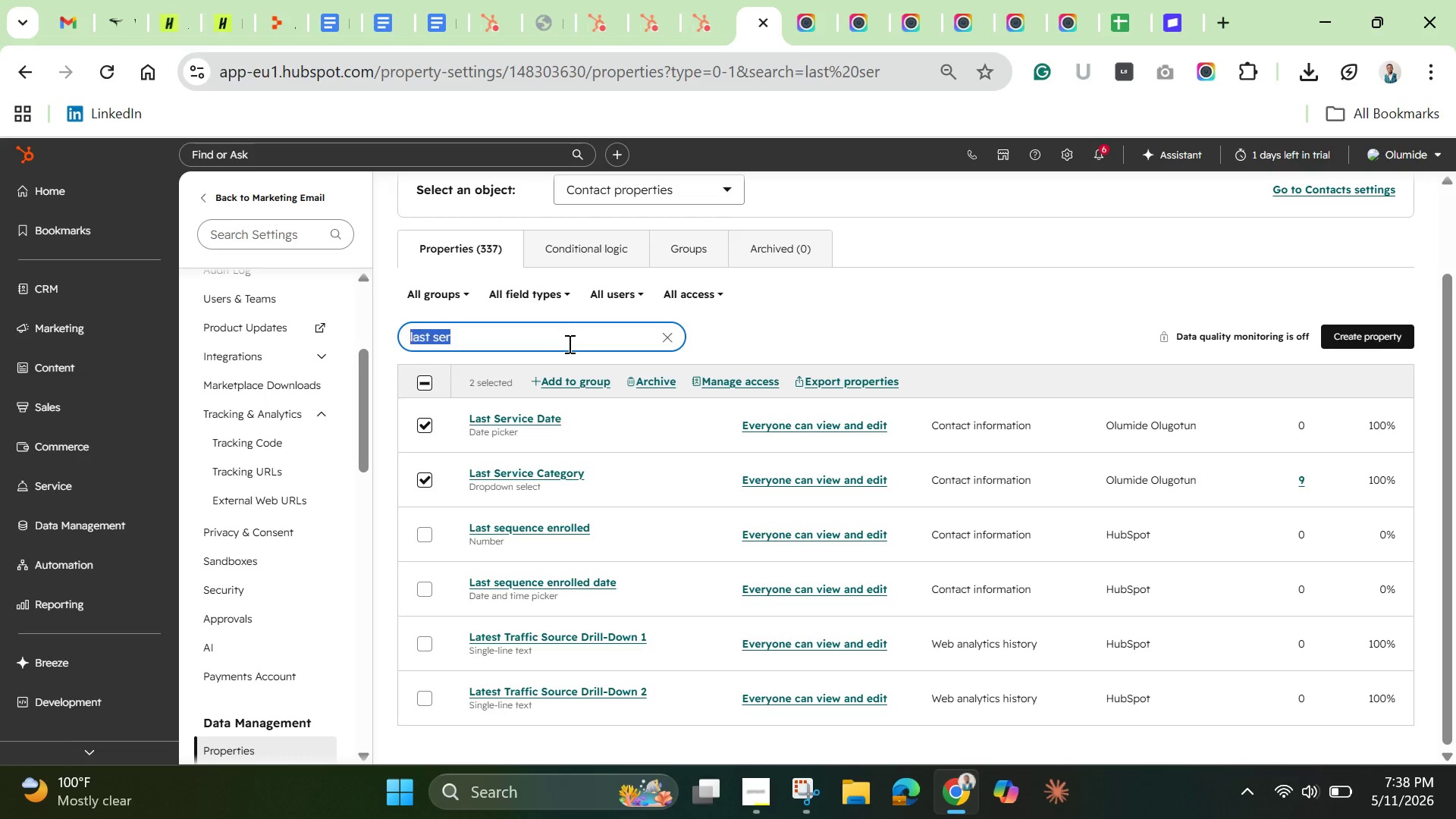 
triple_click([568, 344])
 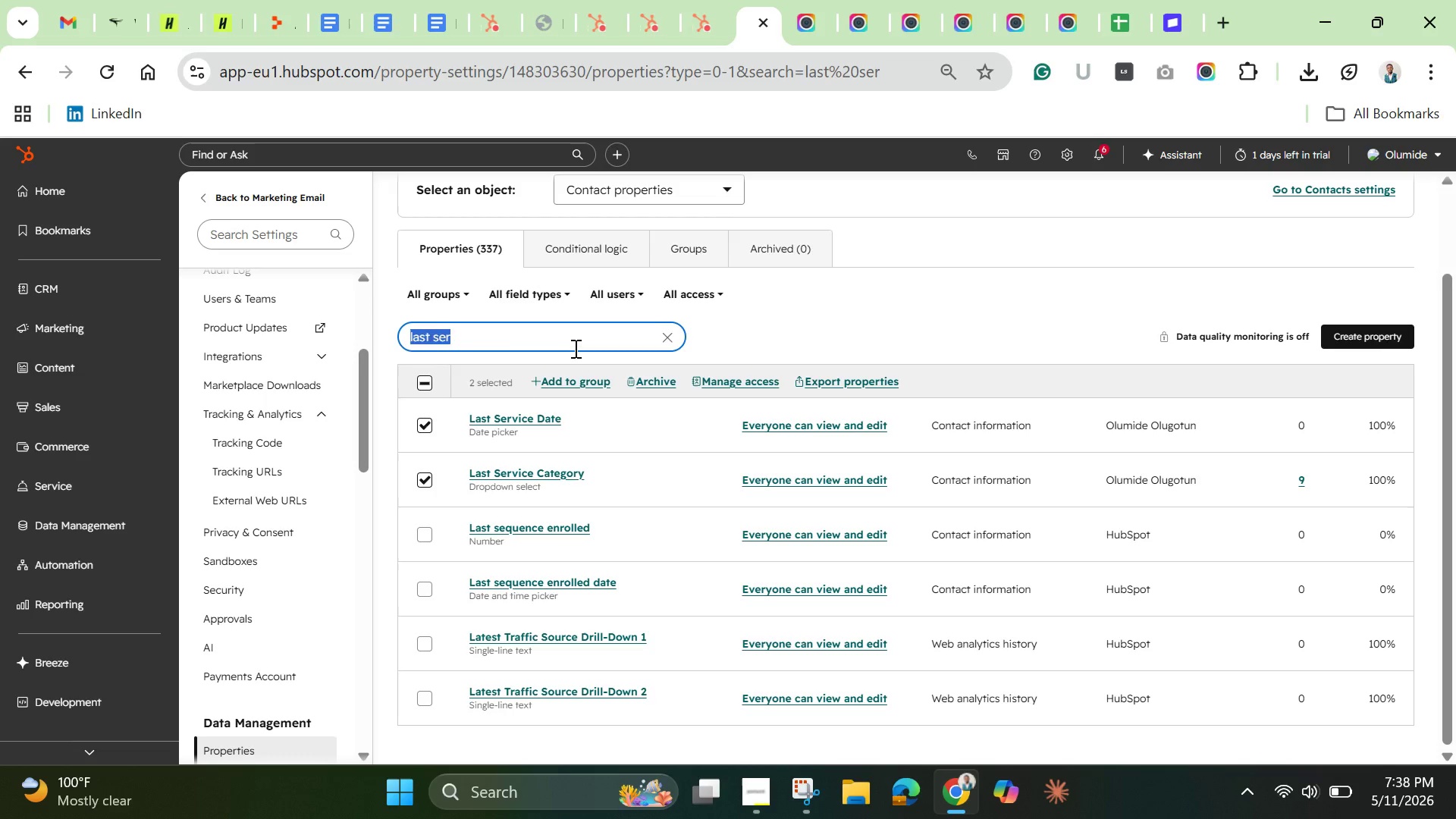 
key(Backspace)
type(assigned)
 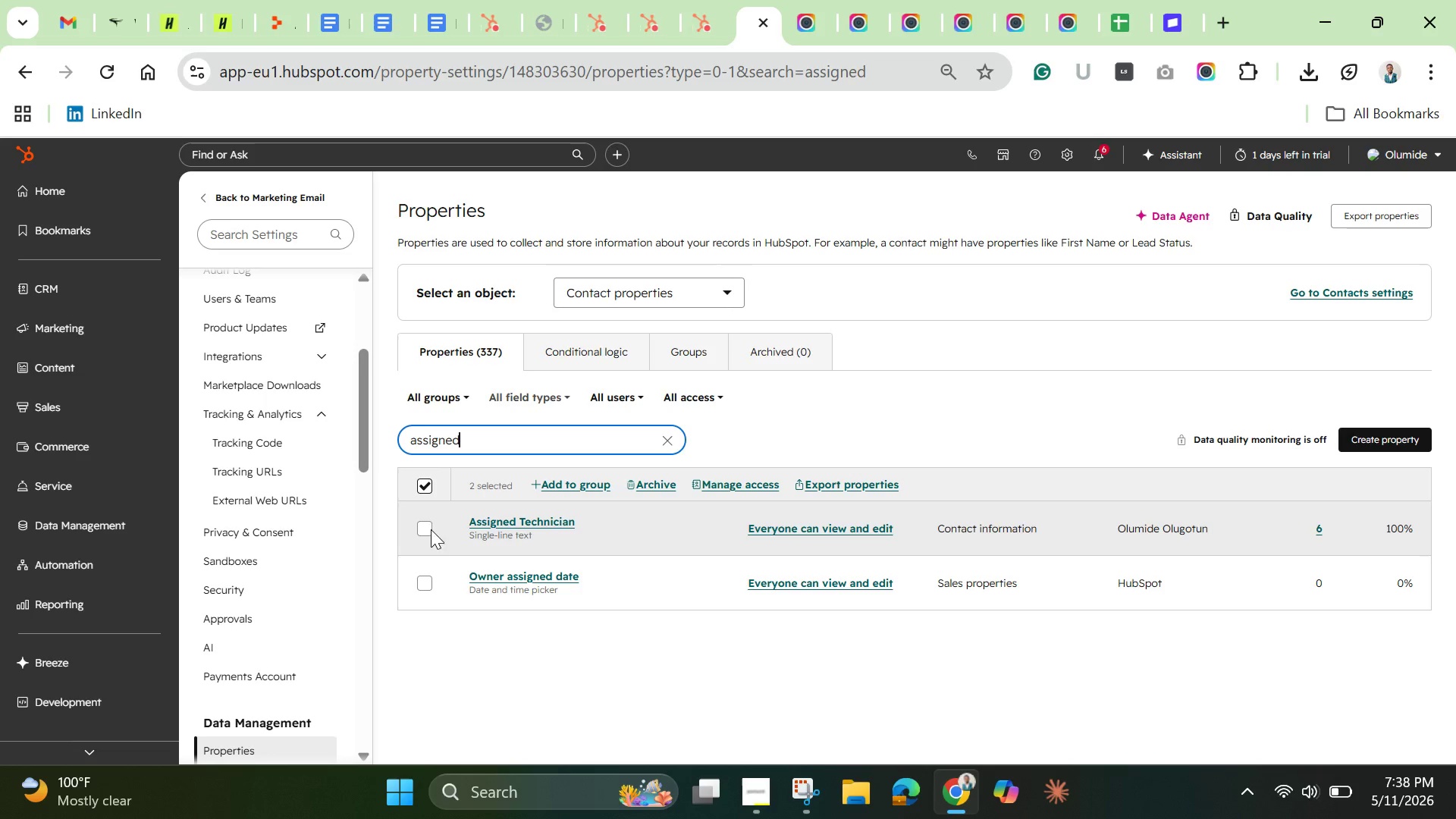 
left_click([425, 532])
 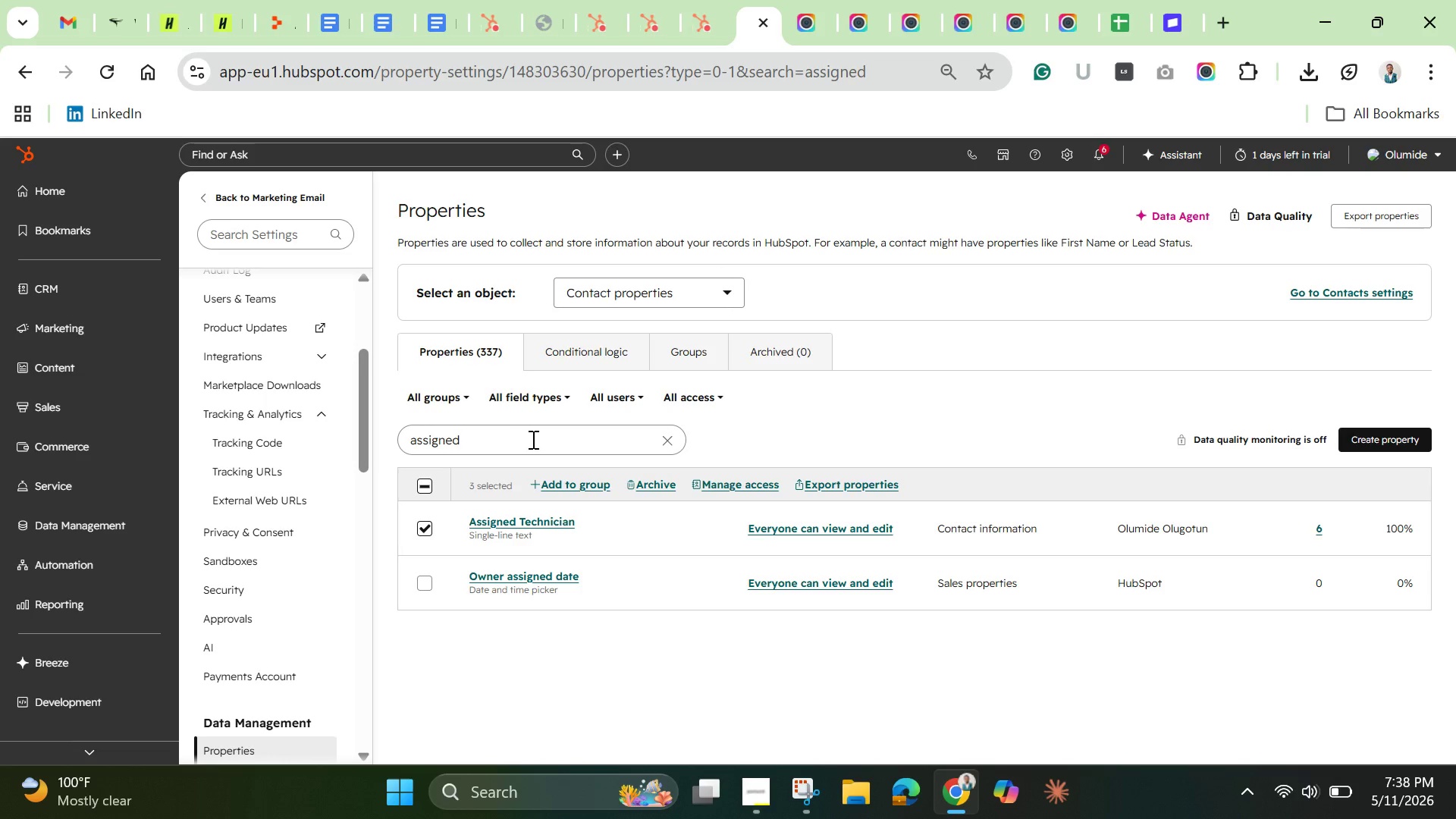 
double_click([532, 439])
 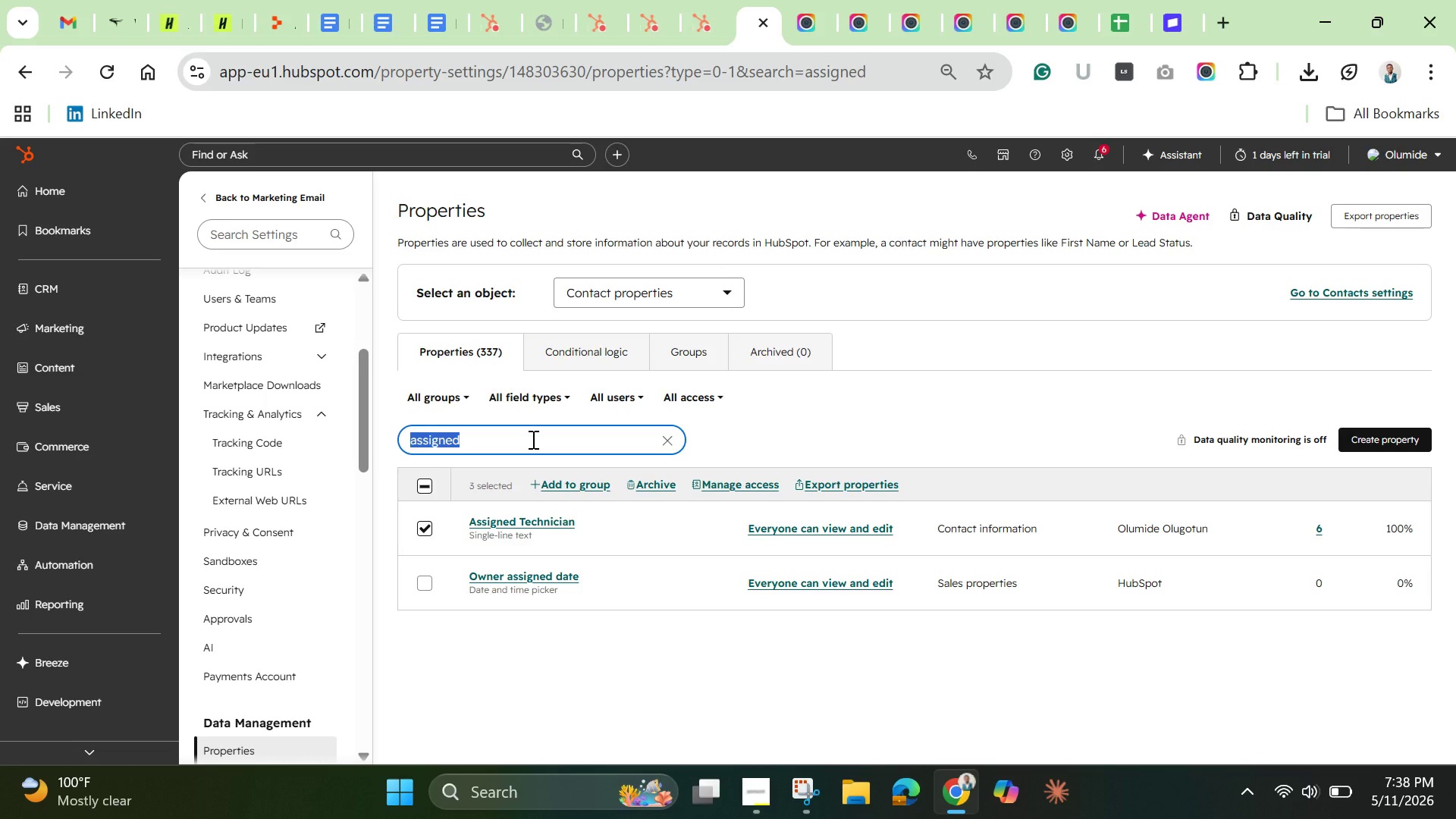 
triple_click([532, 439])
 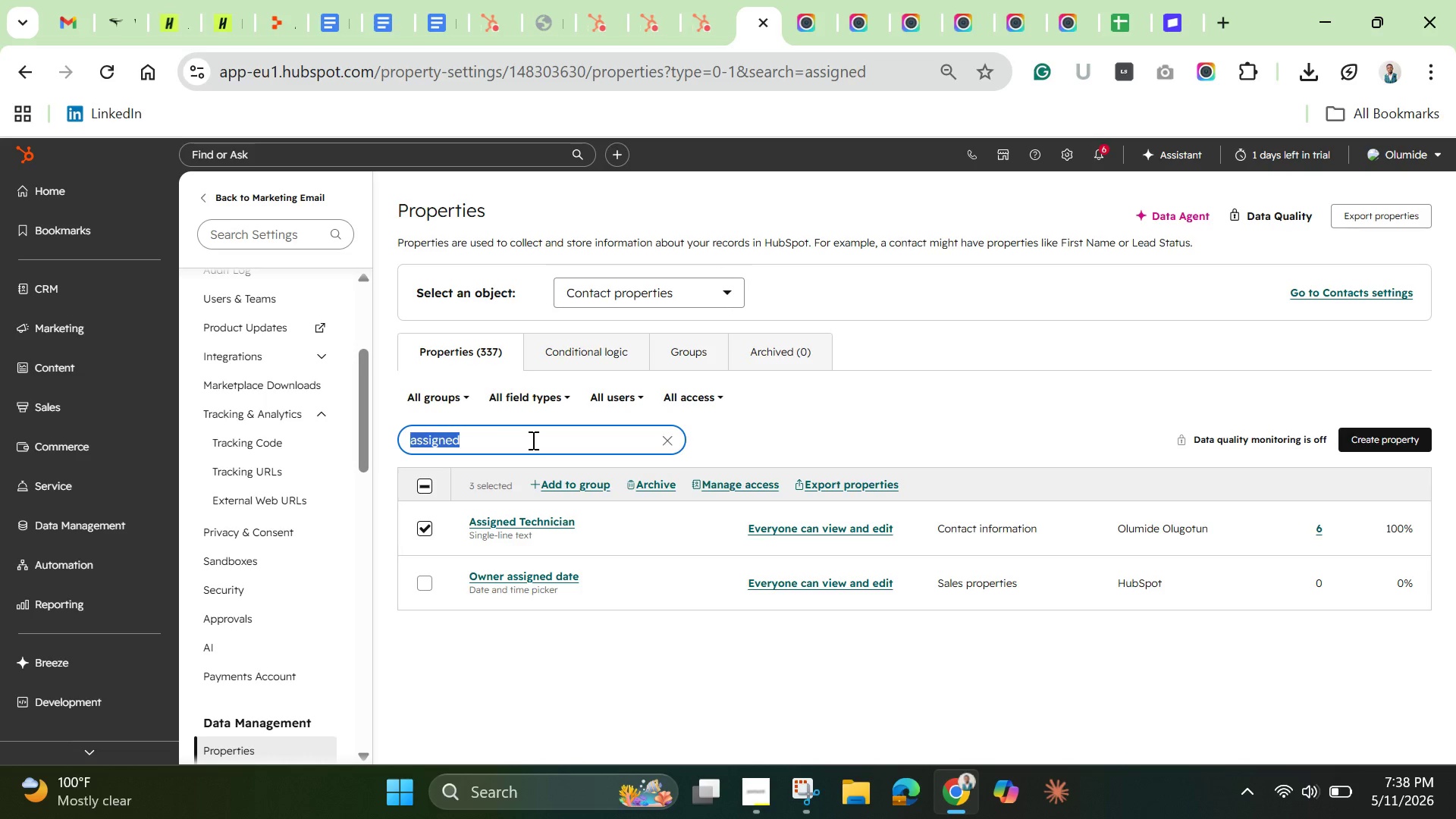 
key(Backspace)
type(ini)
 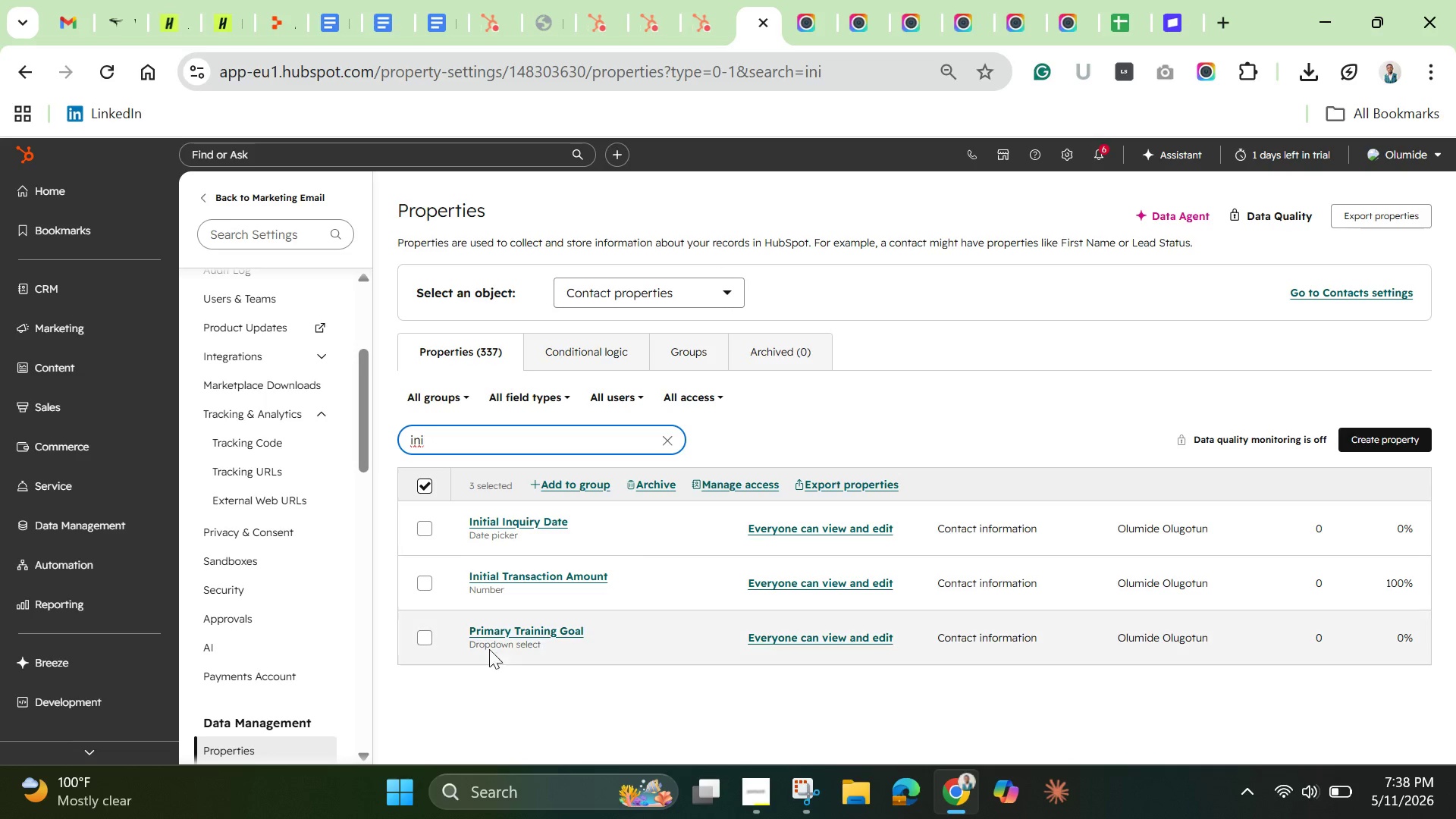 
wait(5.34)
 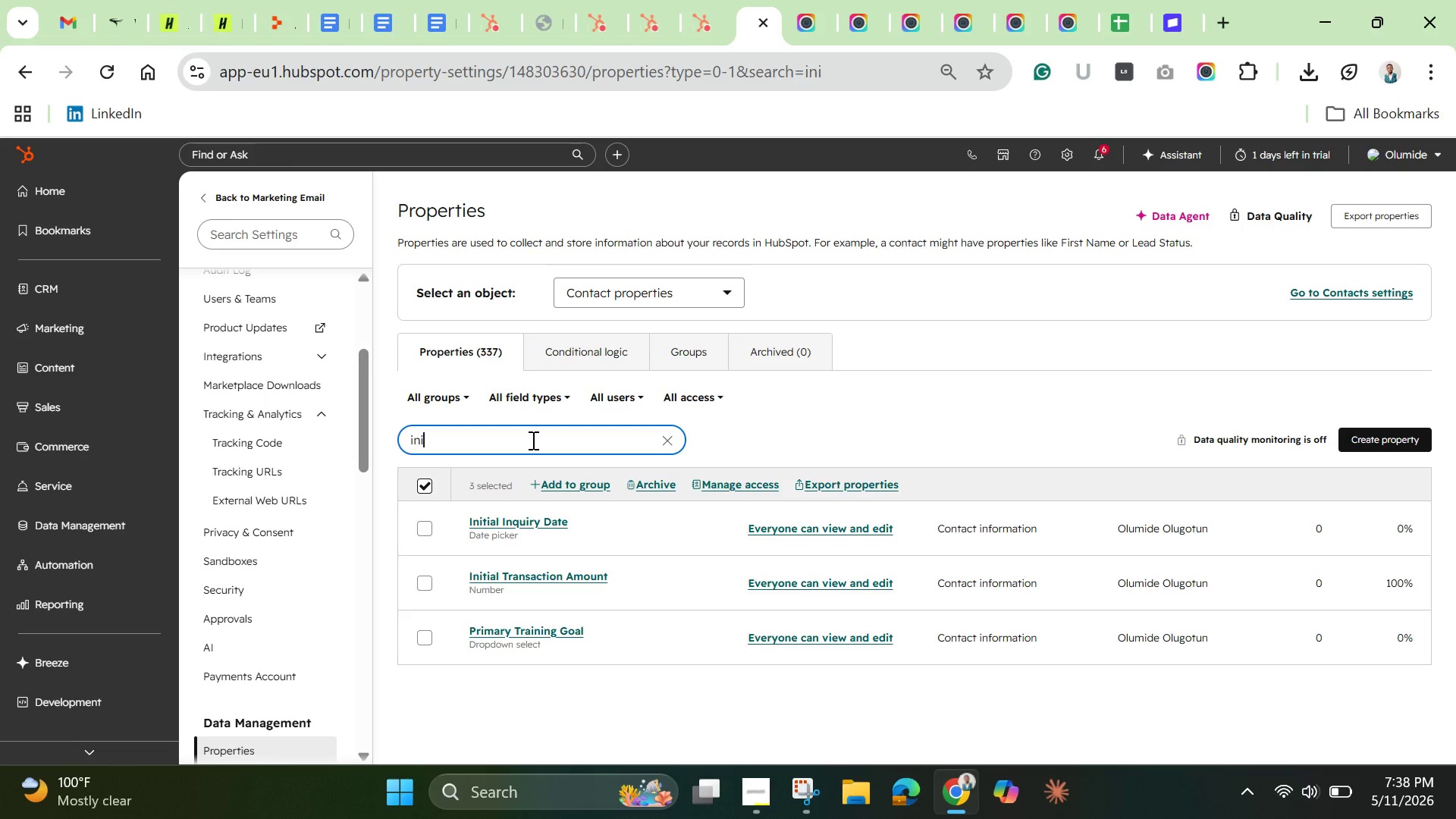 
left_click([425, 585])
 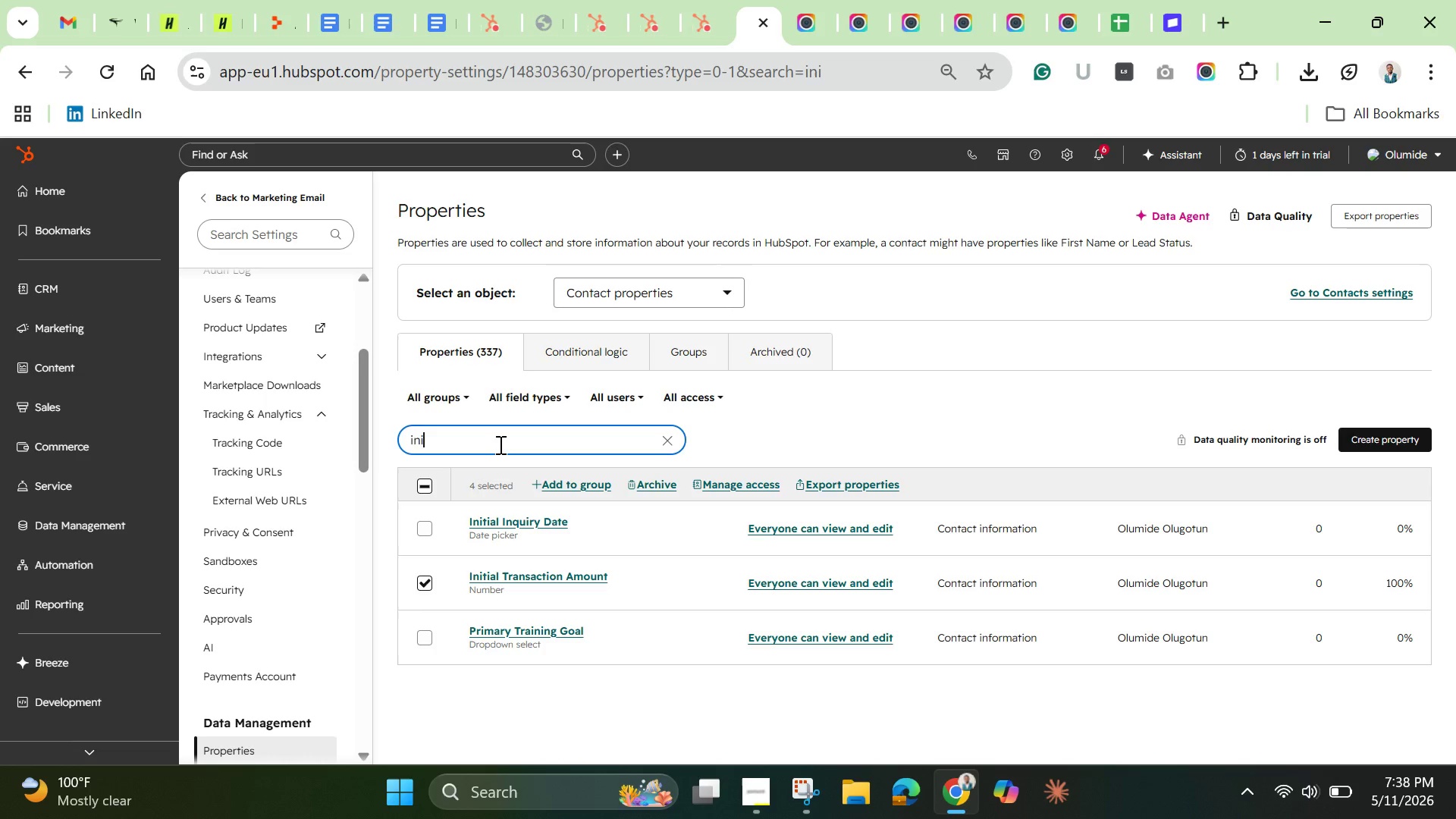 
double_click([499, 444])
 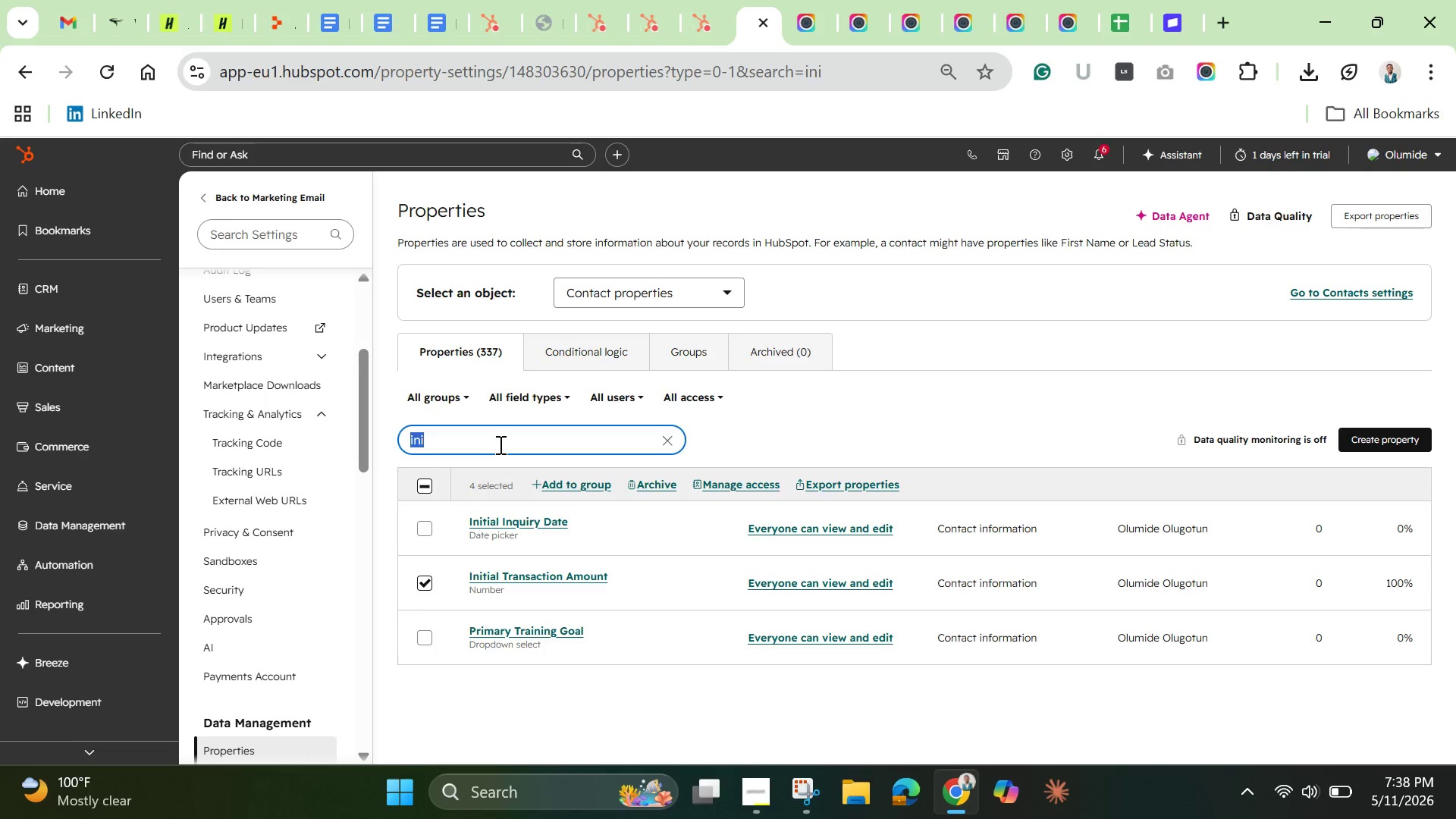 
triple_click([499, 444])
 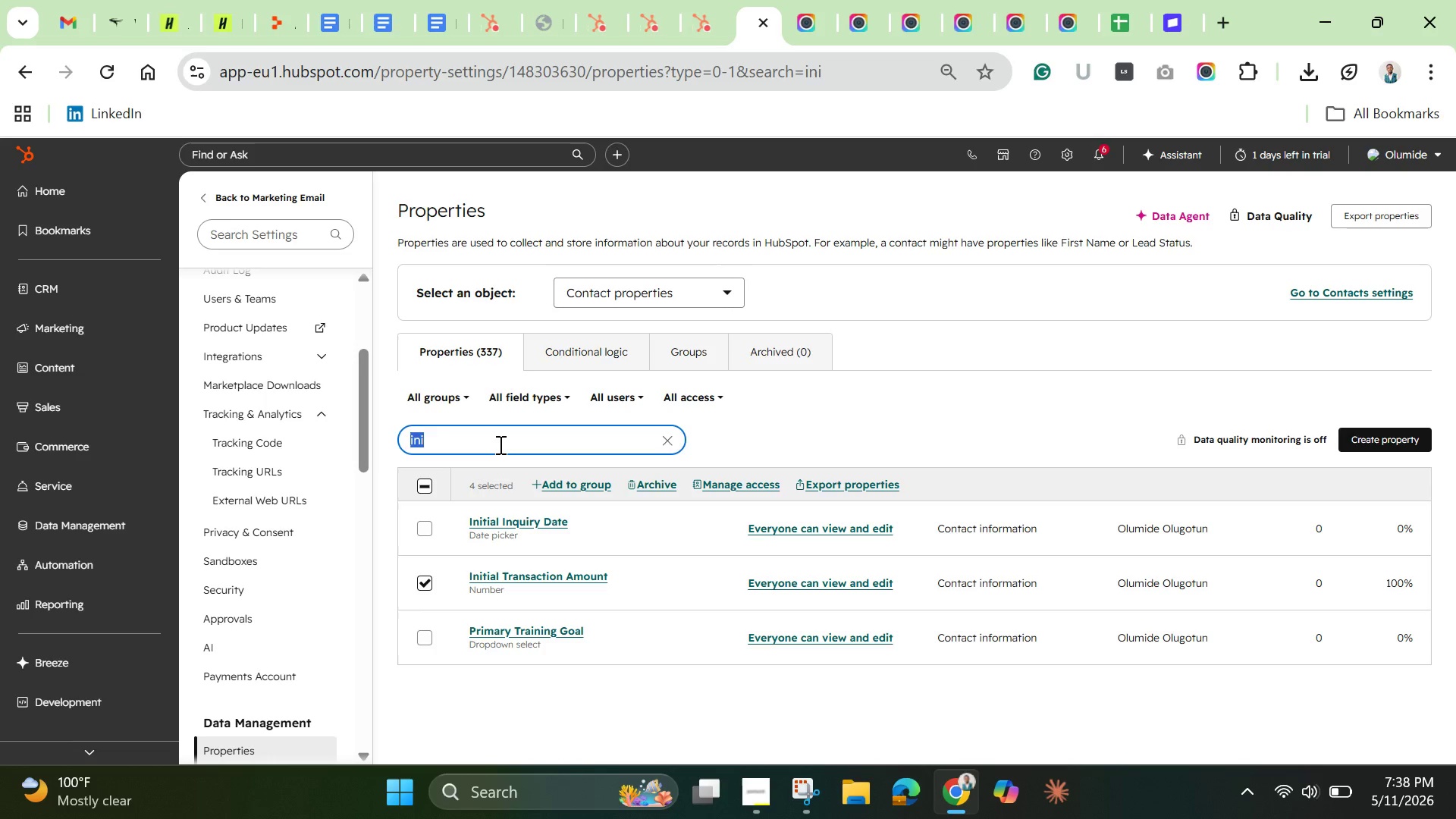 
key(Backspace)
type(maintenance)
 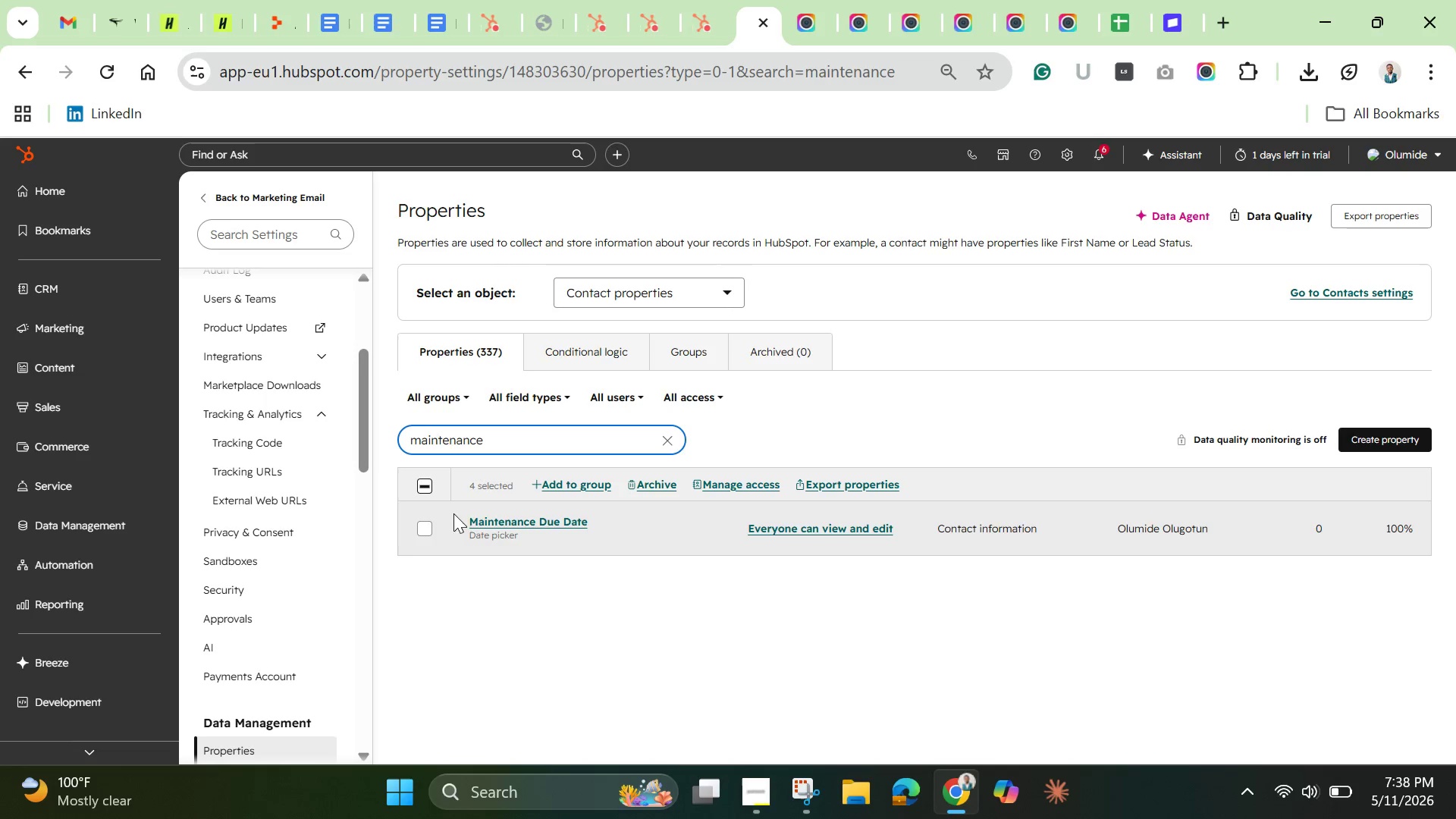 
left_click([427, 528])
 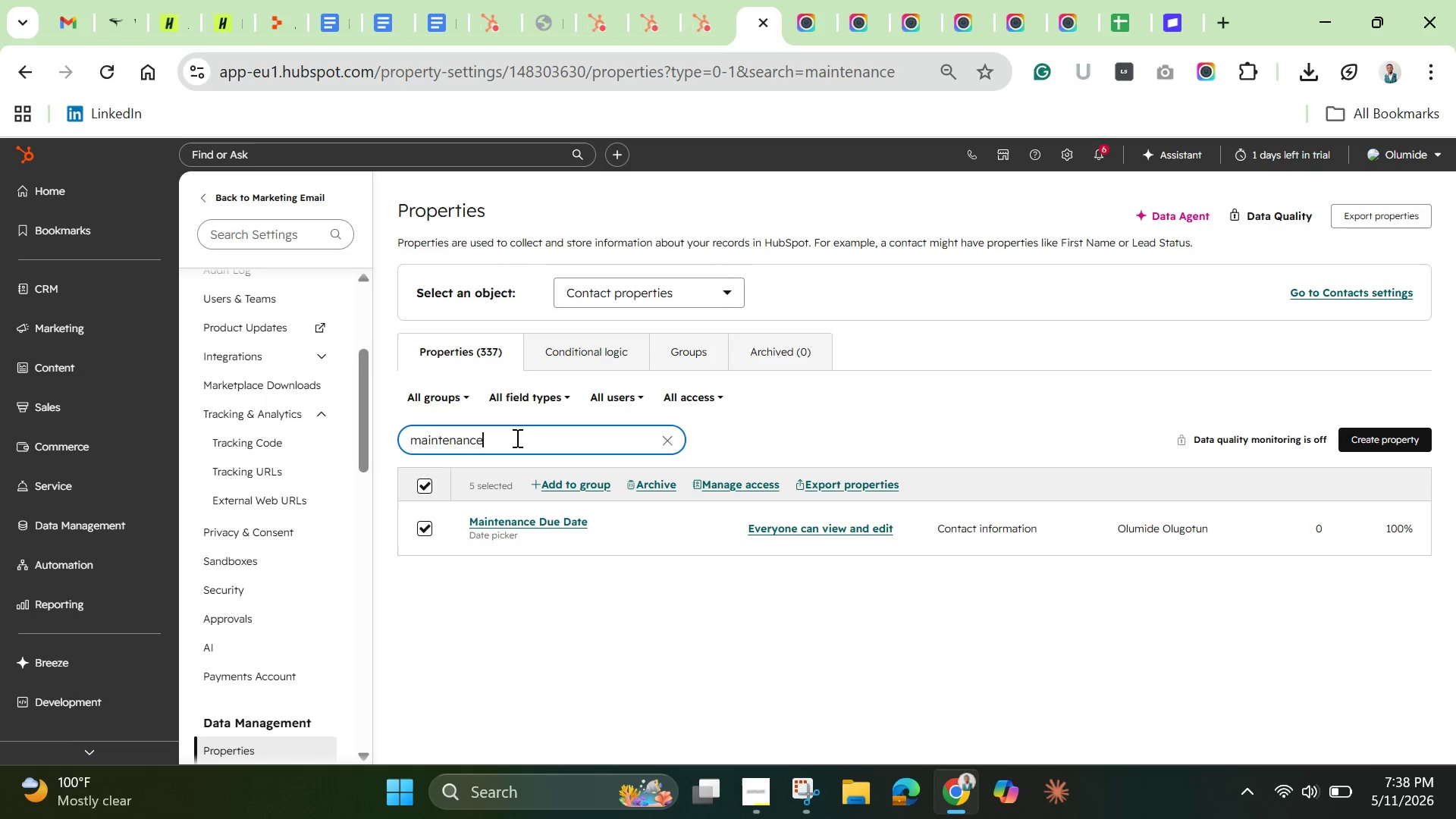 
double_click([516, 439])
 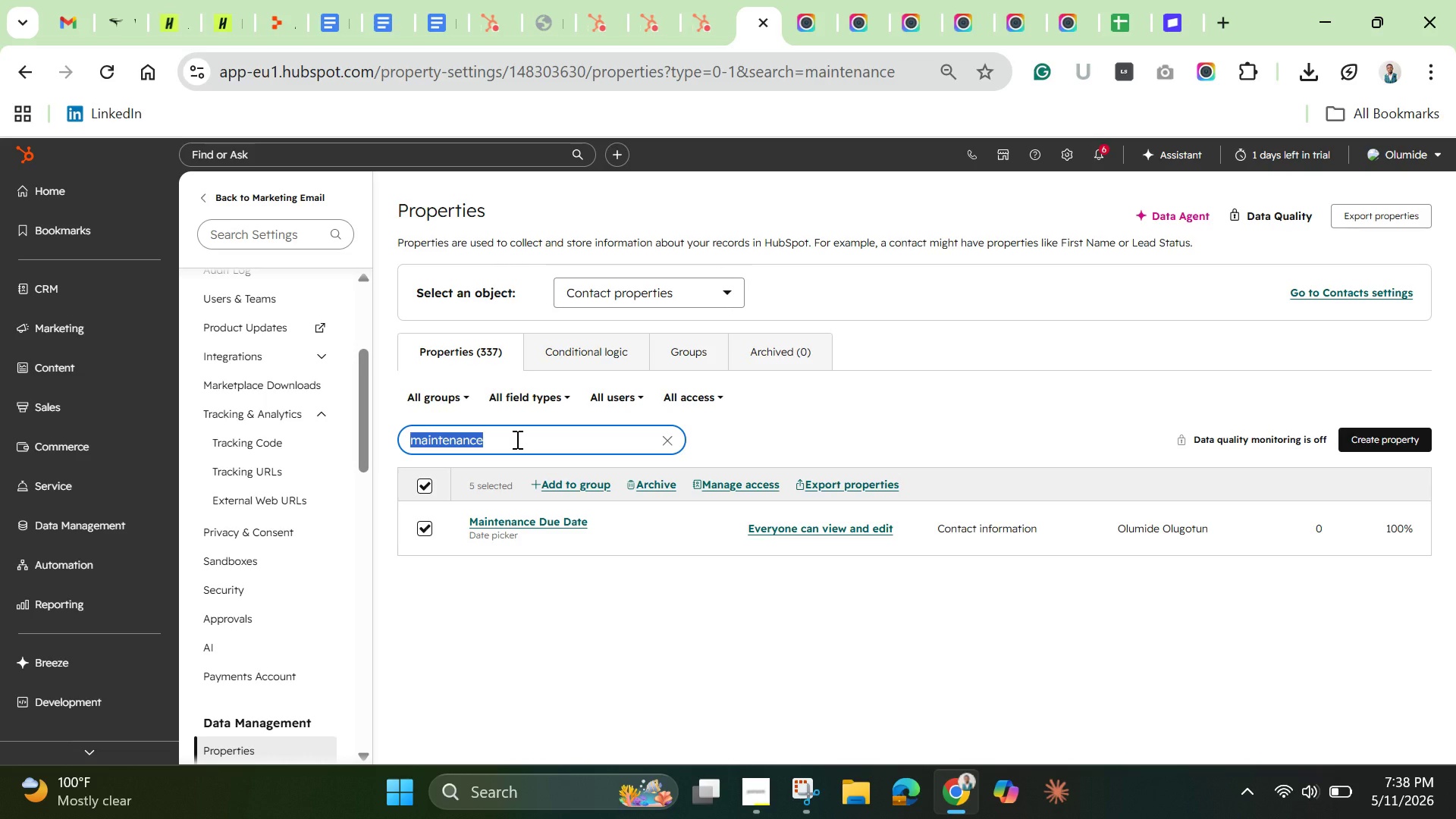 
triple_click([516, 439])
 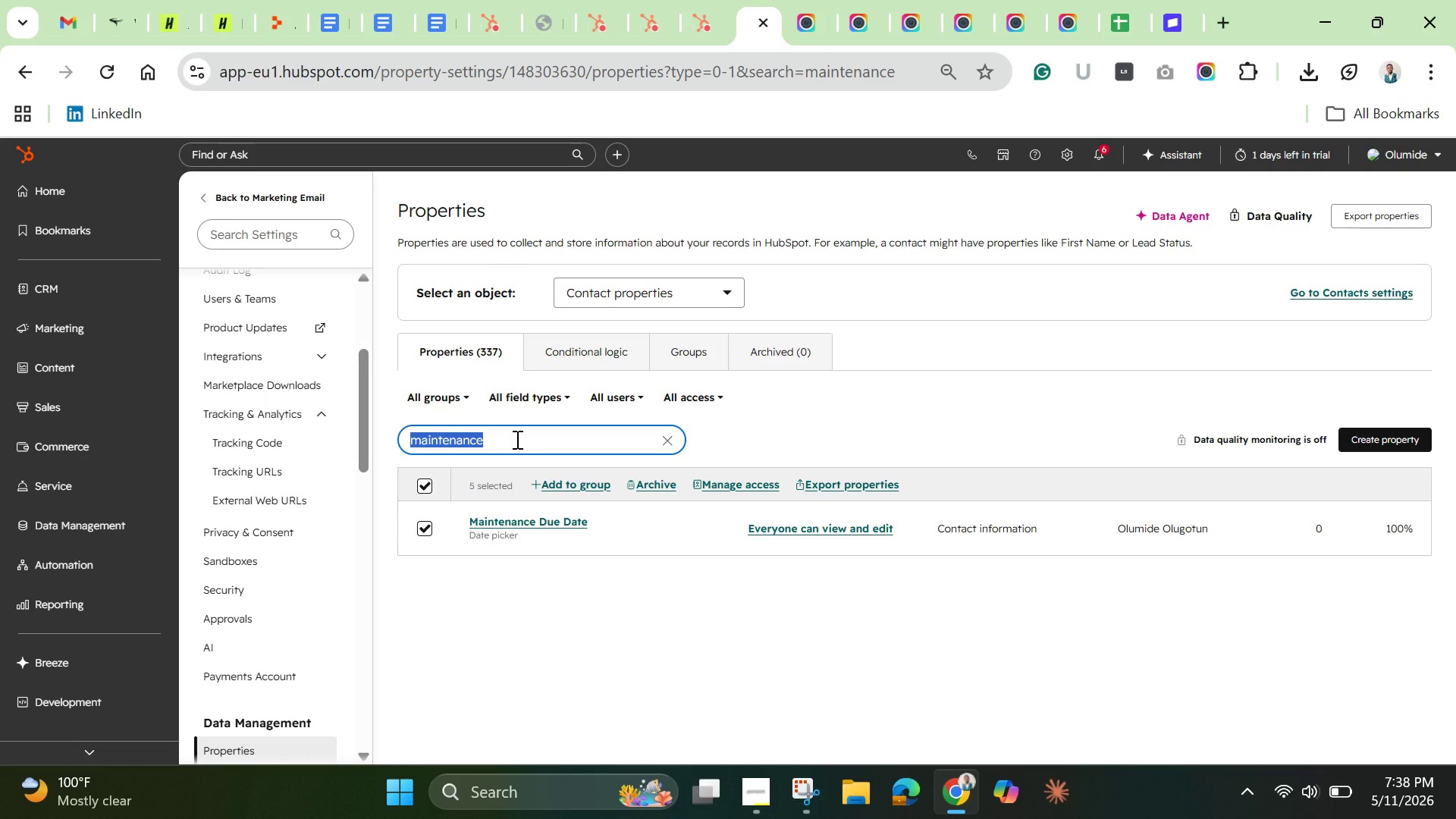 
key(Backspace)
type(loyal)
 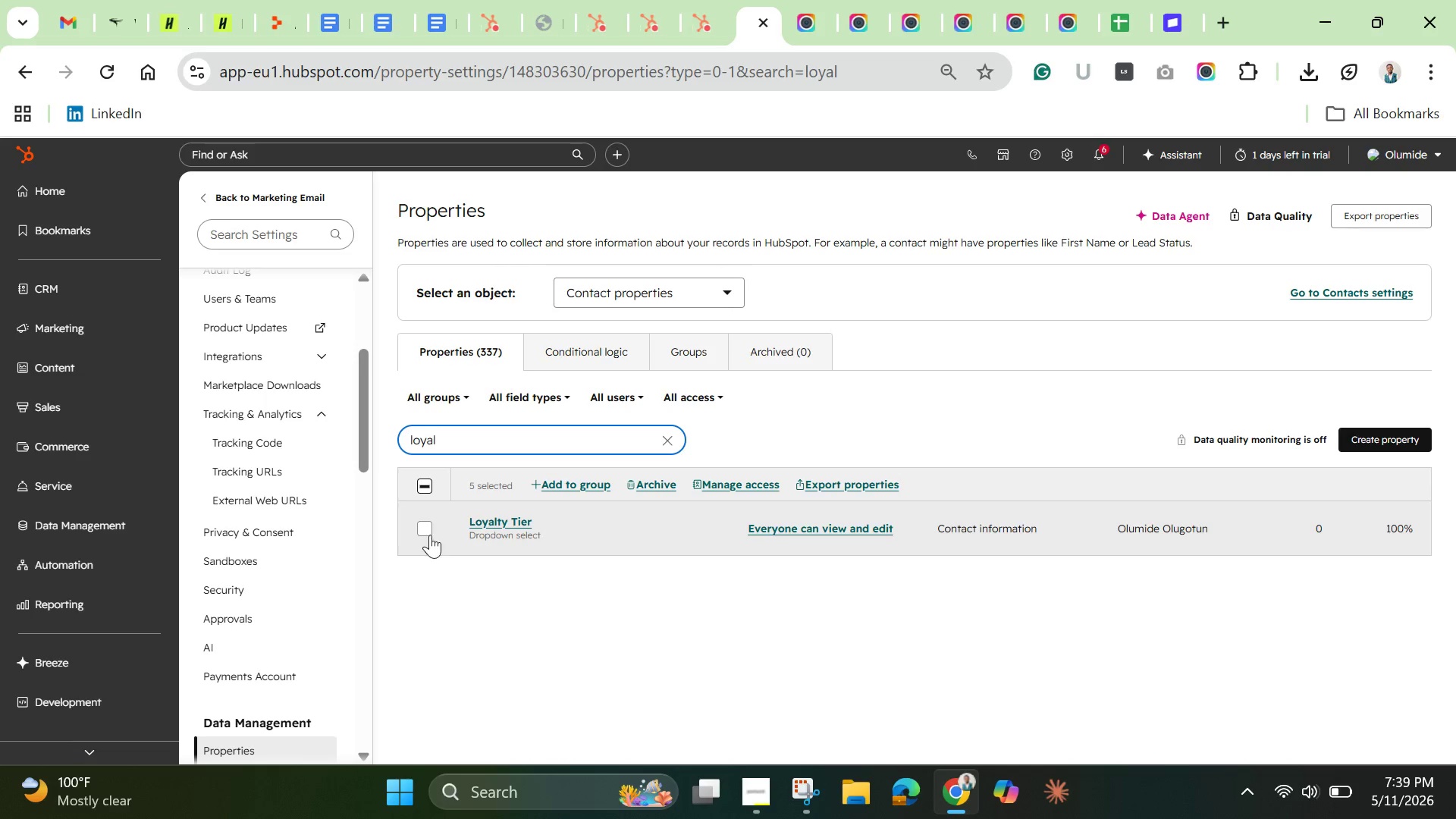 
left_click([427, 531])
 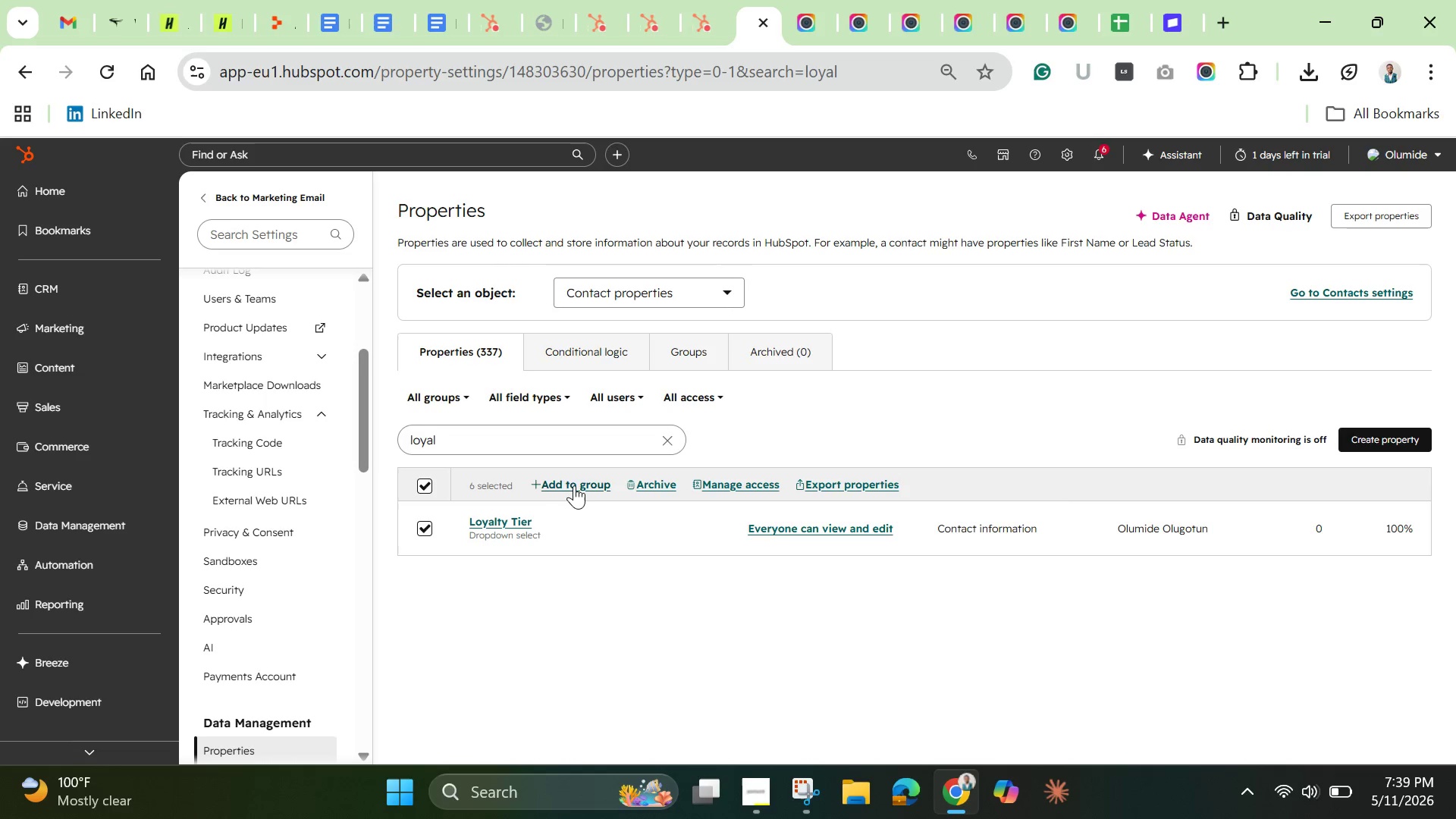 
left_click([576, 484])
 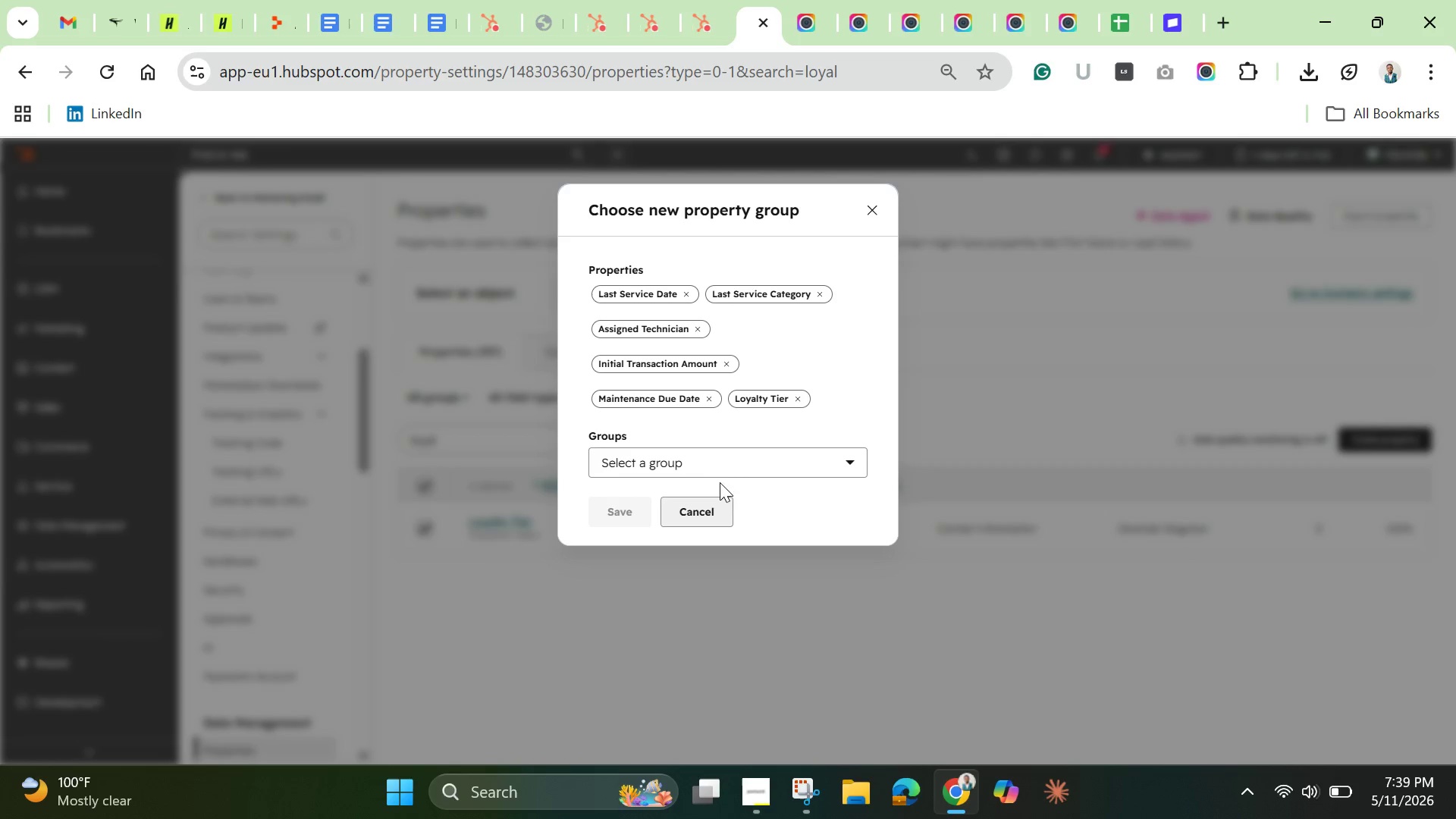 
left_click([728, 470])
 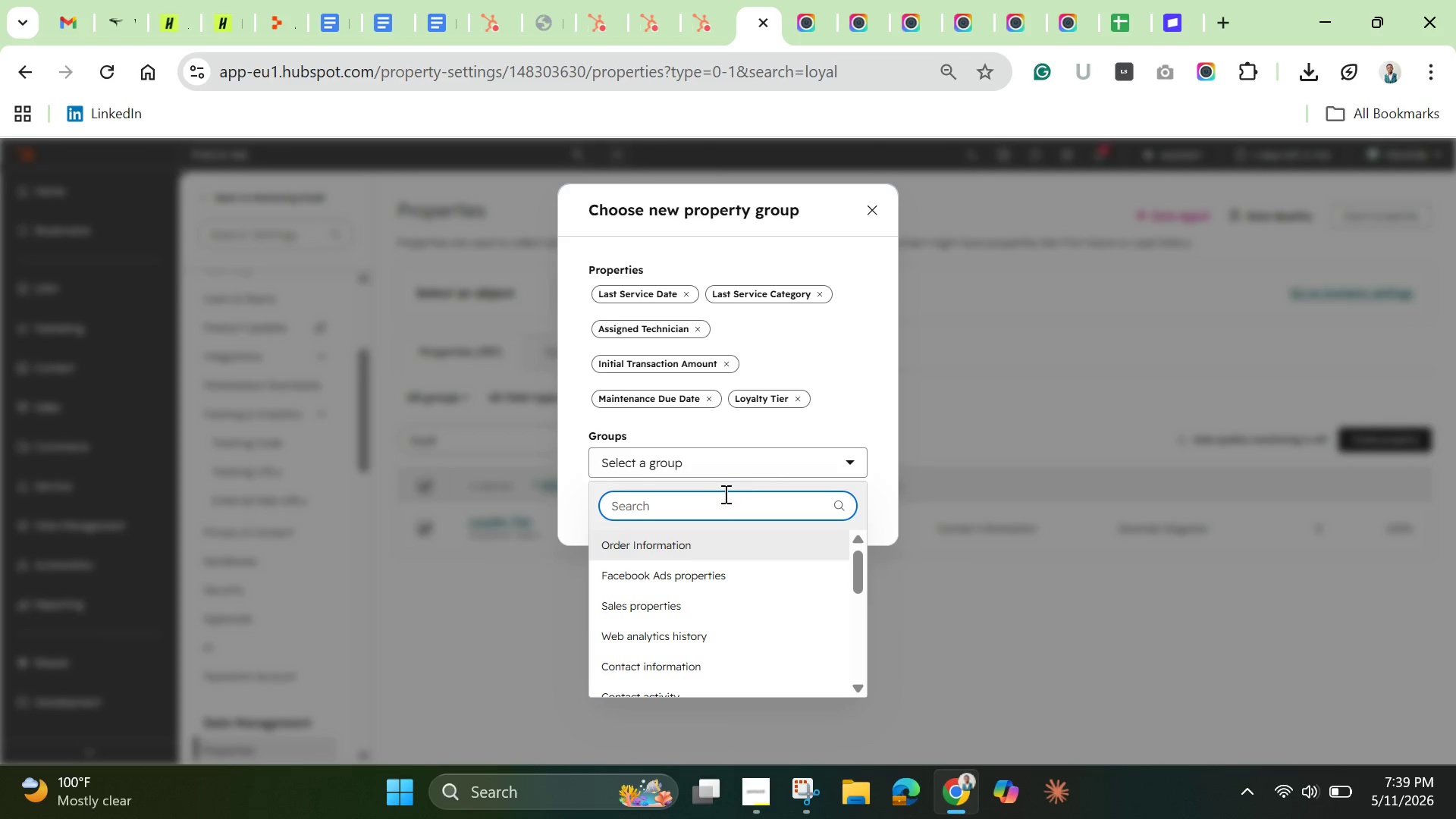 
scroll: coordinate [714, 580], scroll_direction: down, amount: 5.0
 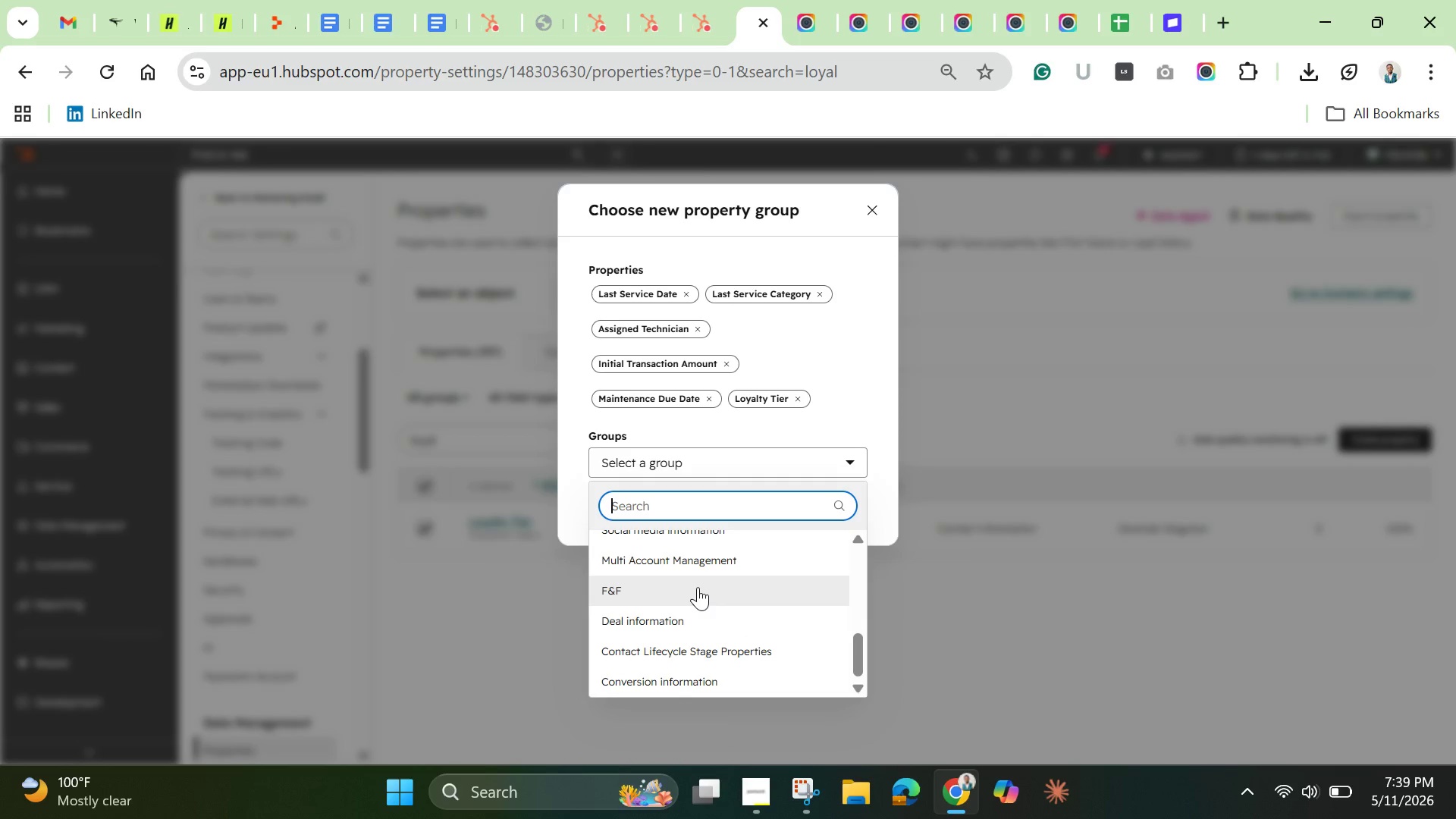 
left_click([698, 587])